 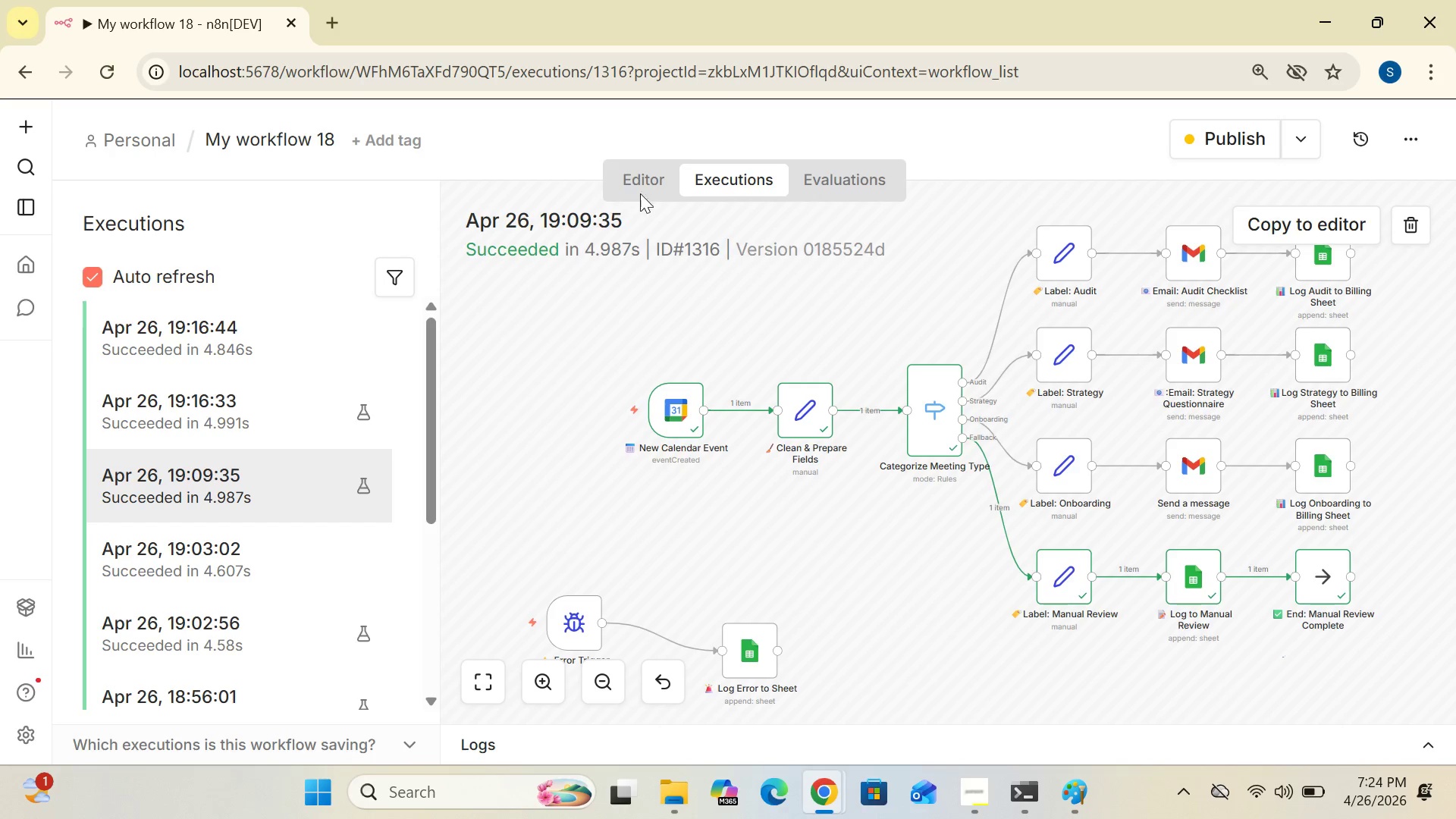 
left_click([657, 179])
 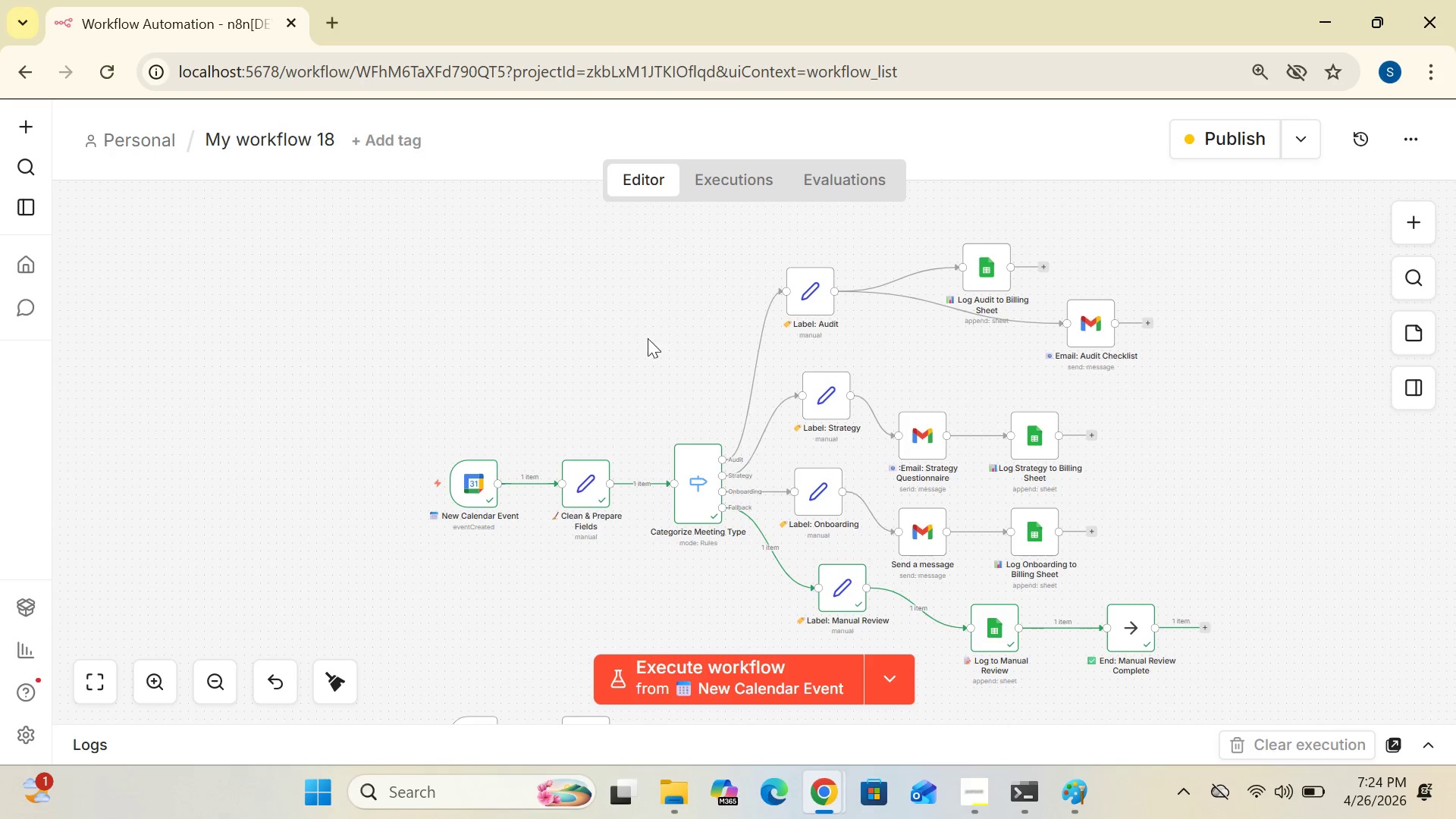 
wait(5.58)
 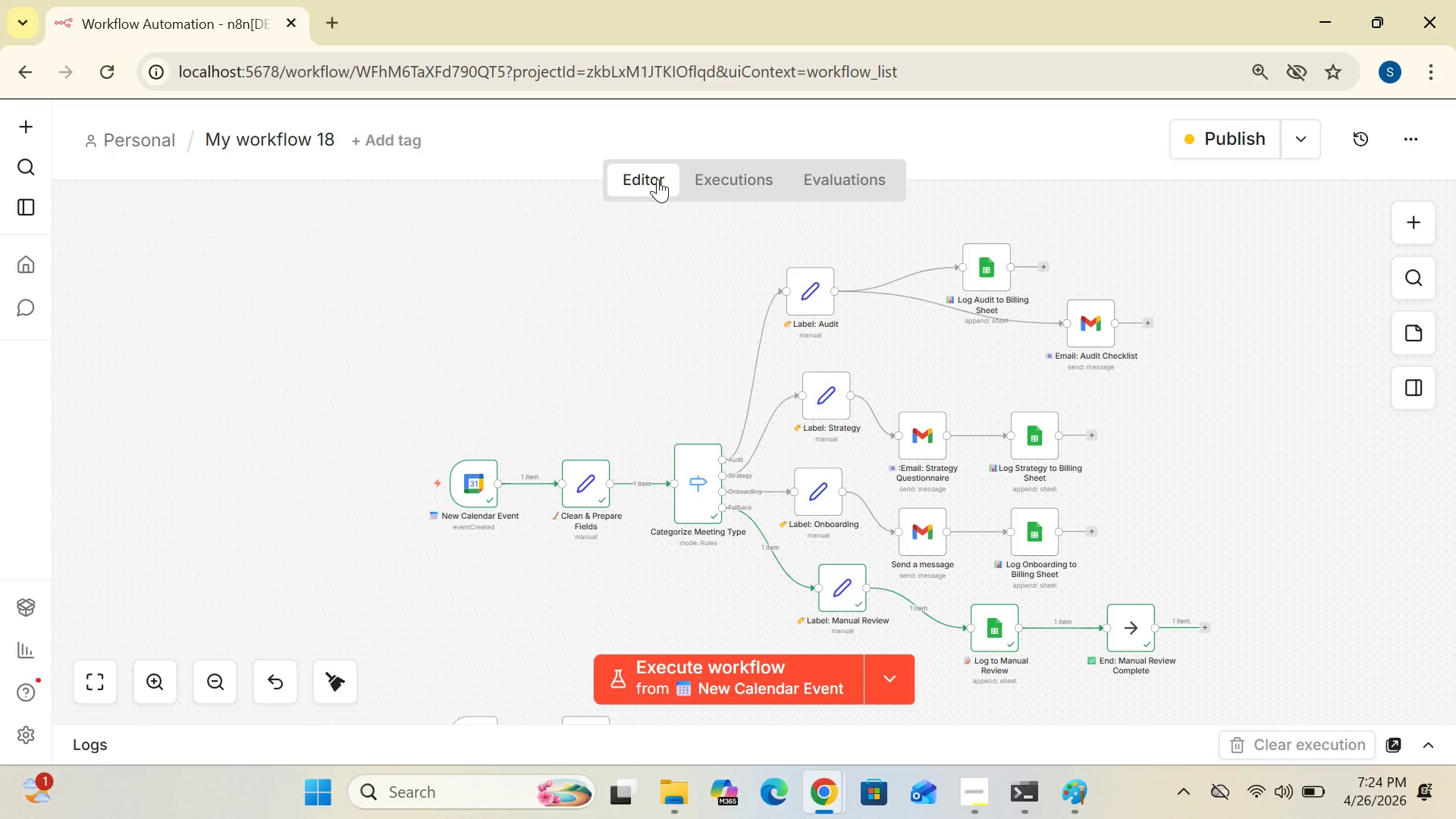 
double_click([480, 494])
 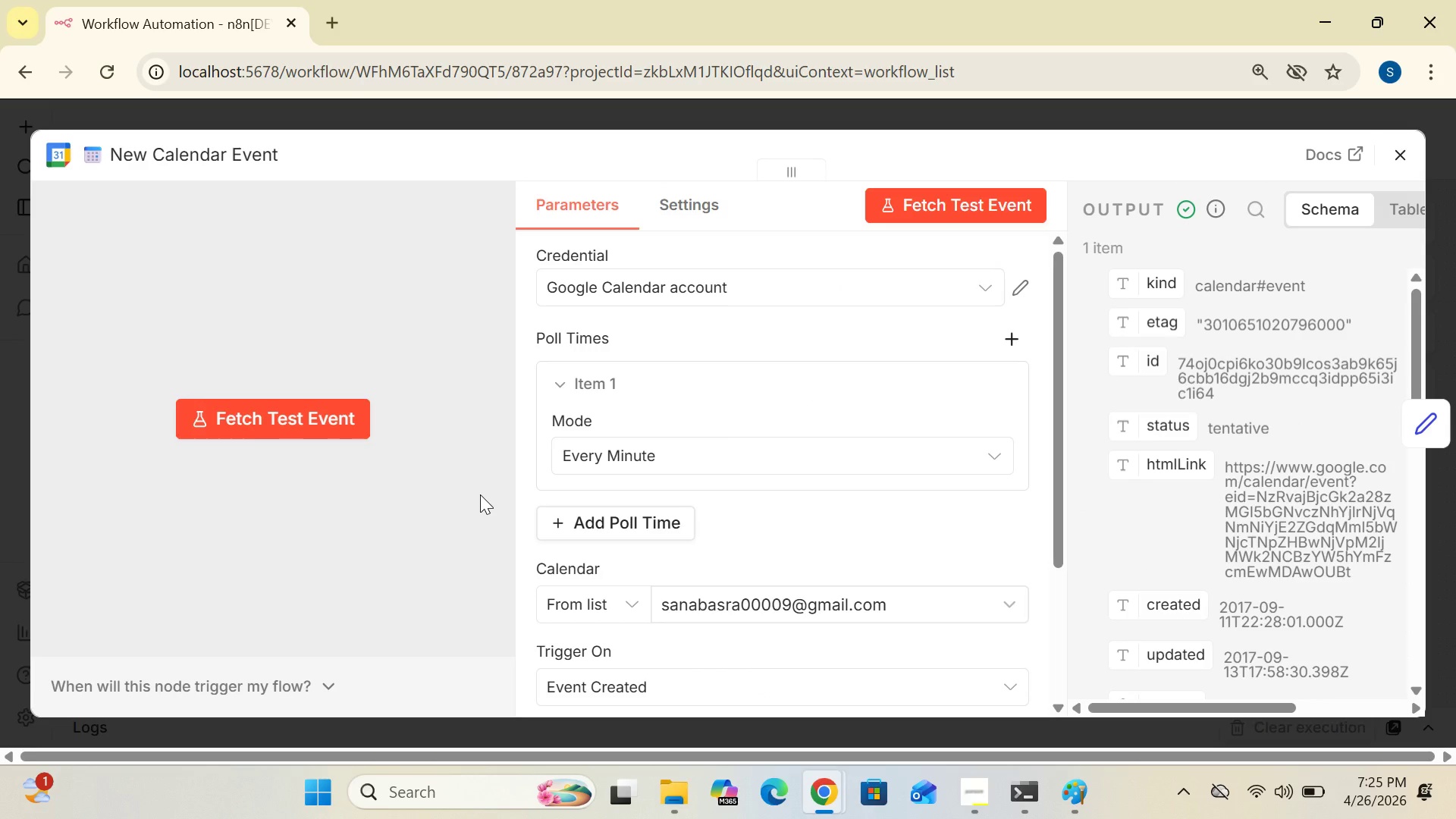 
wait(12.38)
 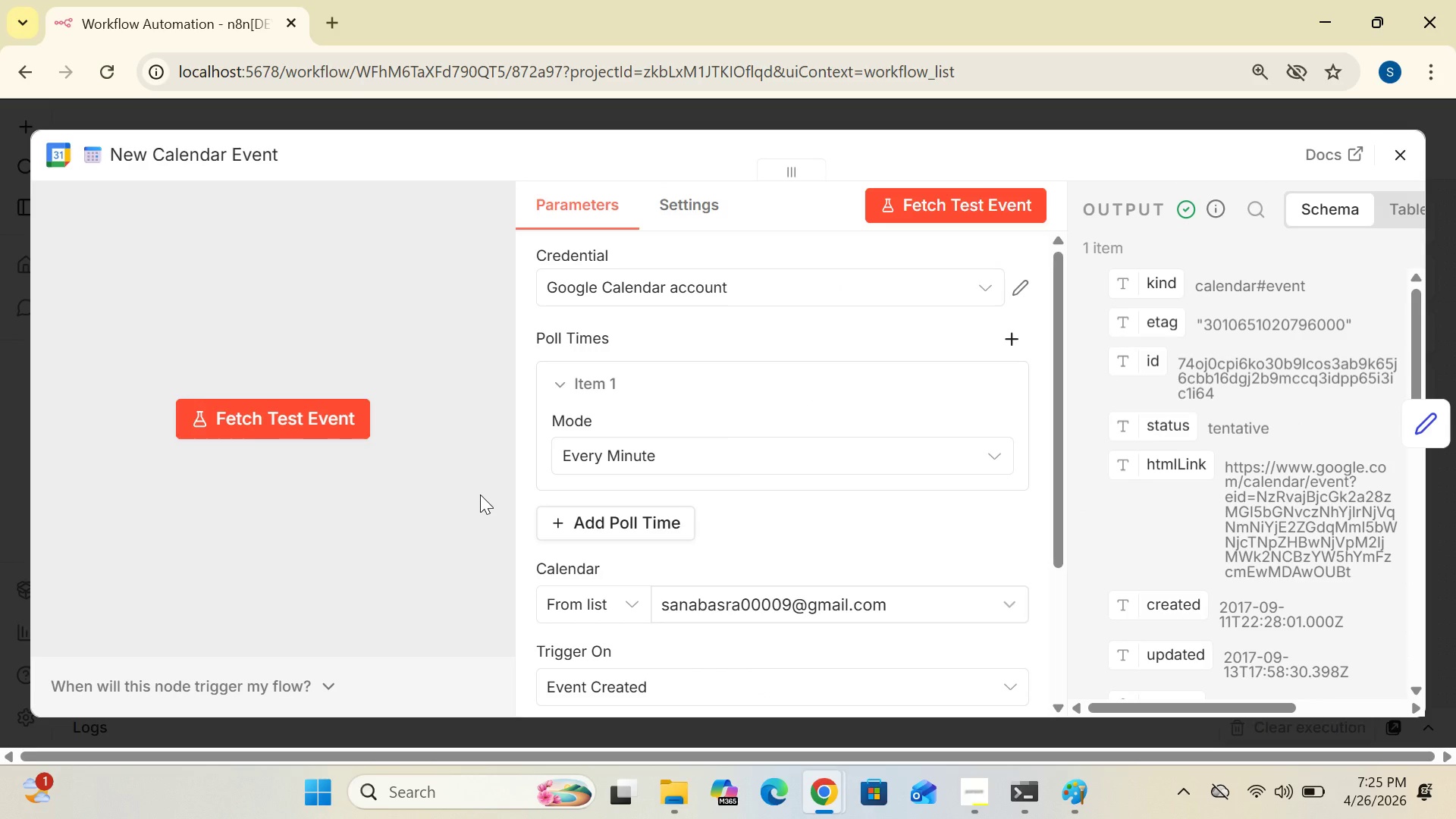 
left_click([700, 204])
 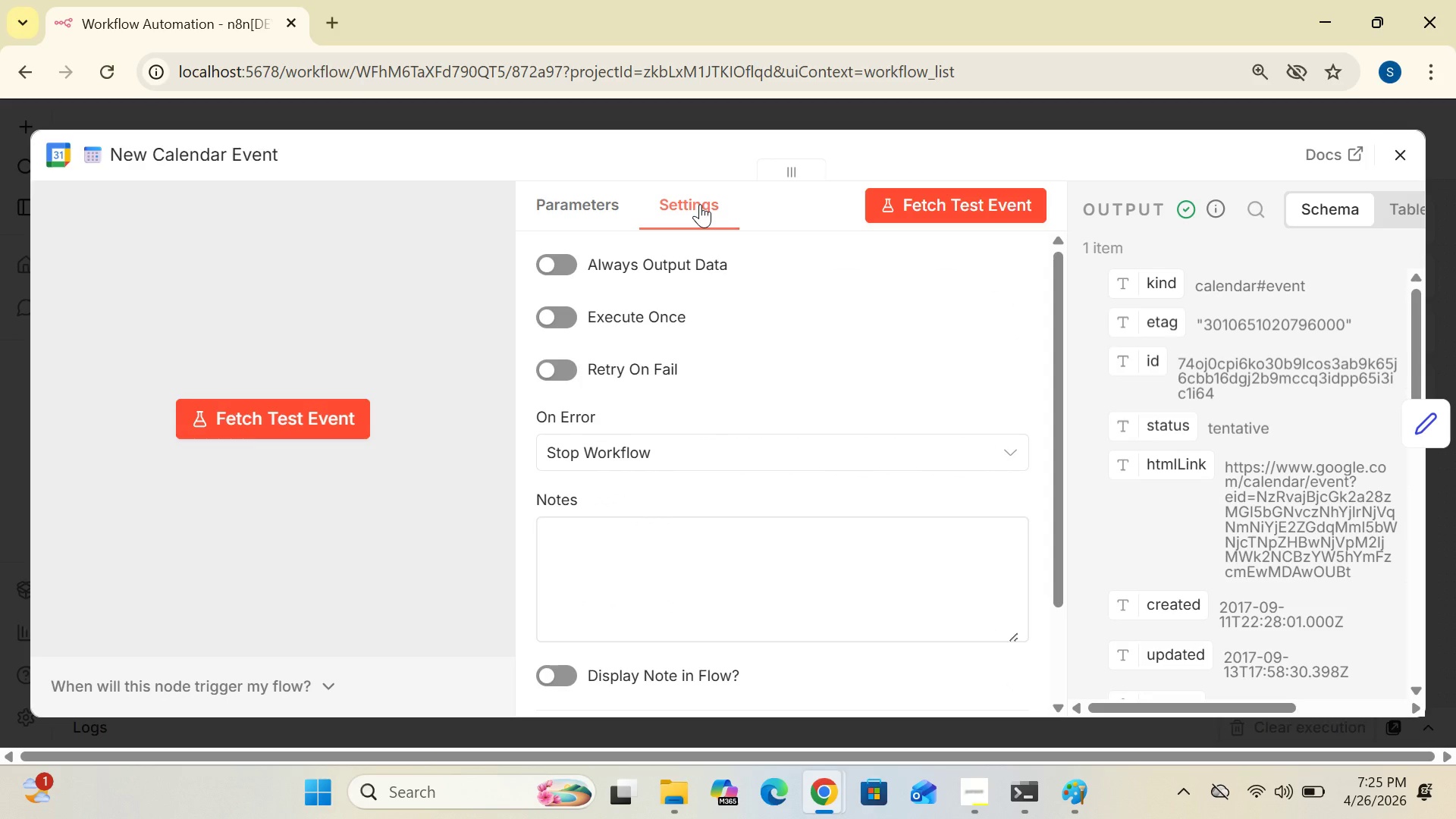 
wait(6.38)
 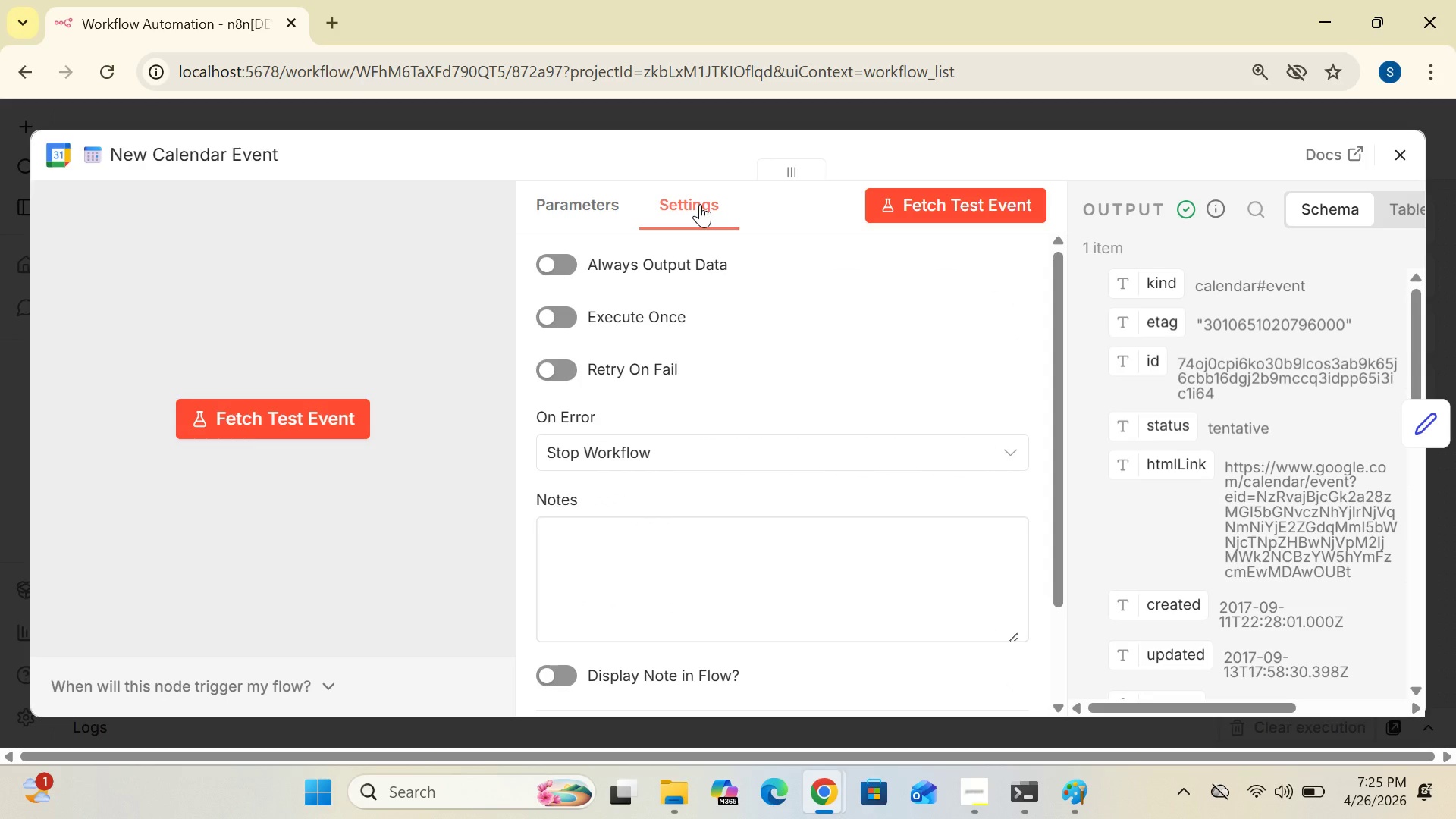 
left_click_drag(start_coordinate=[1056, 451], to_coordinate=[1059, 425])
 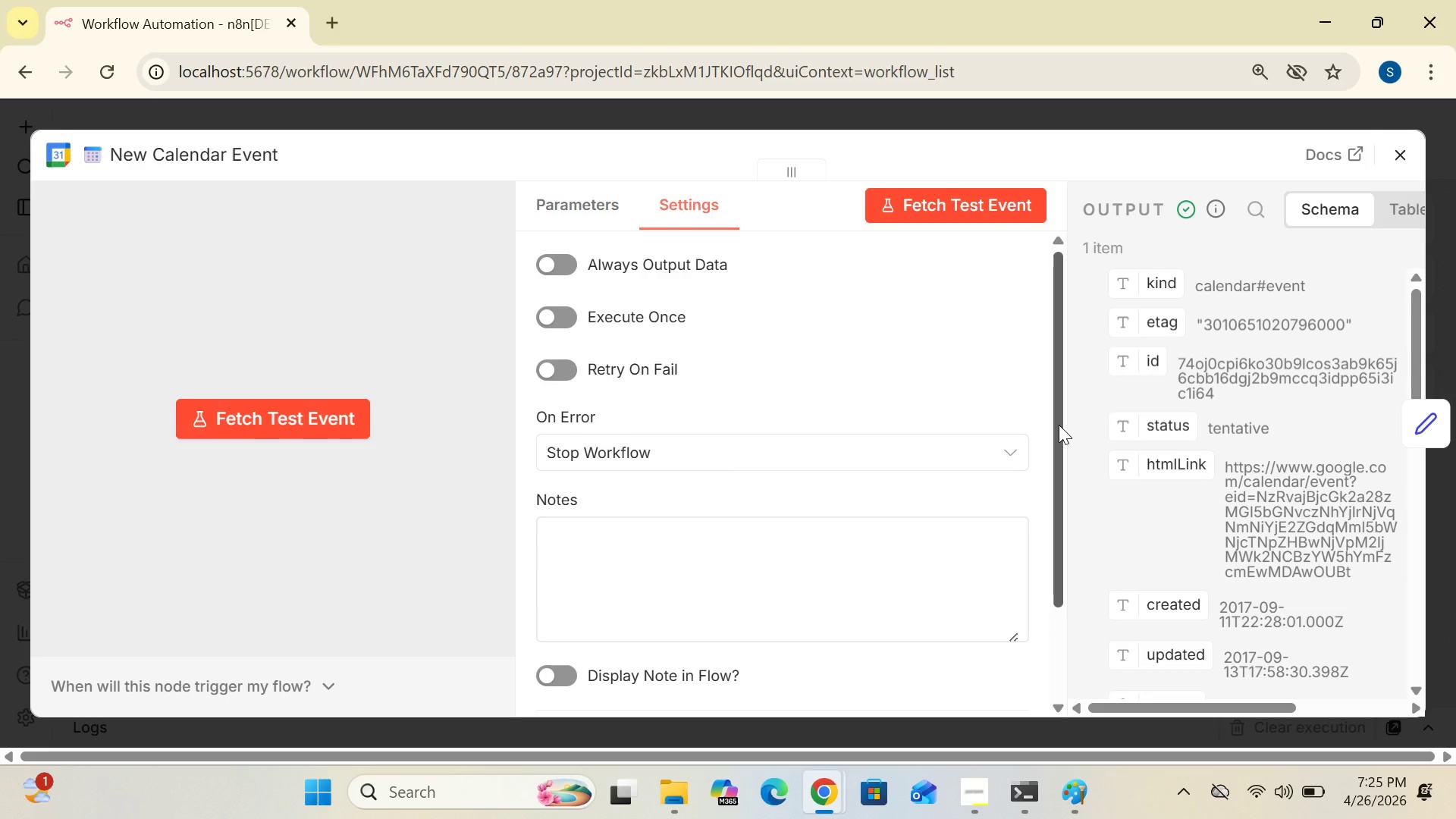 
wait(14.71)
 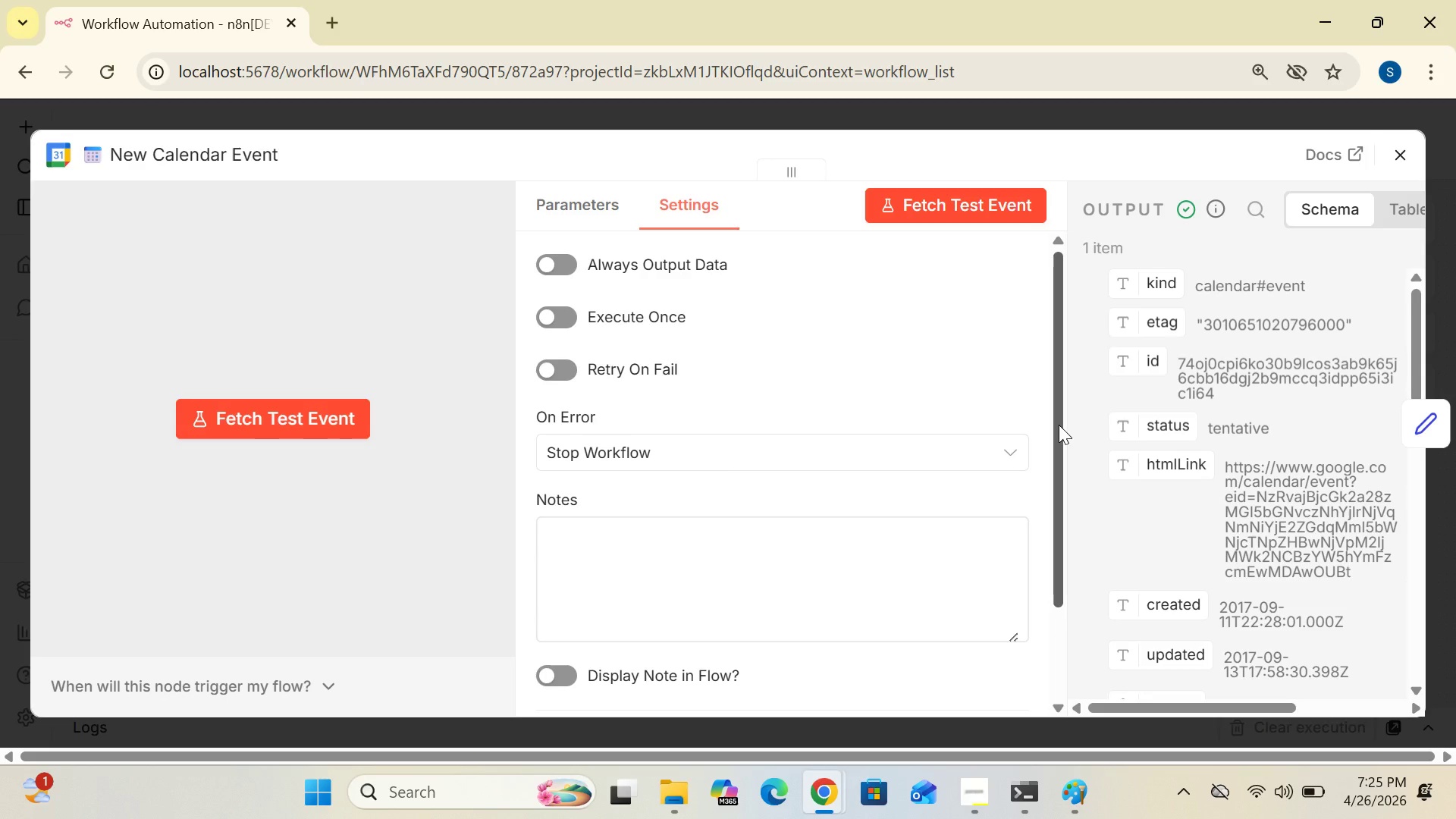 
mouse_move([607, 231])
 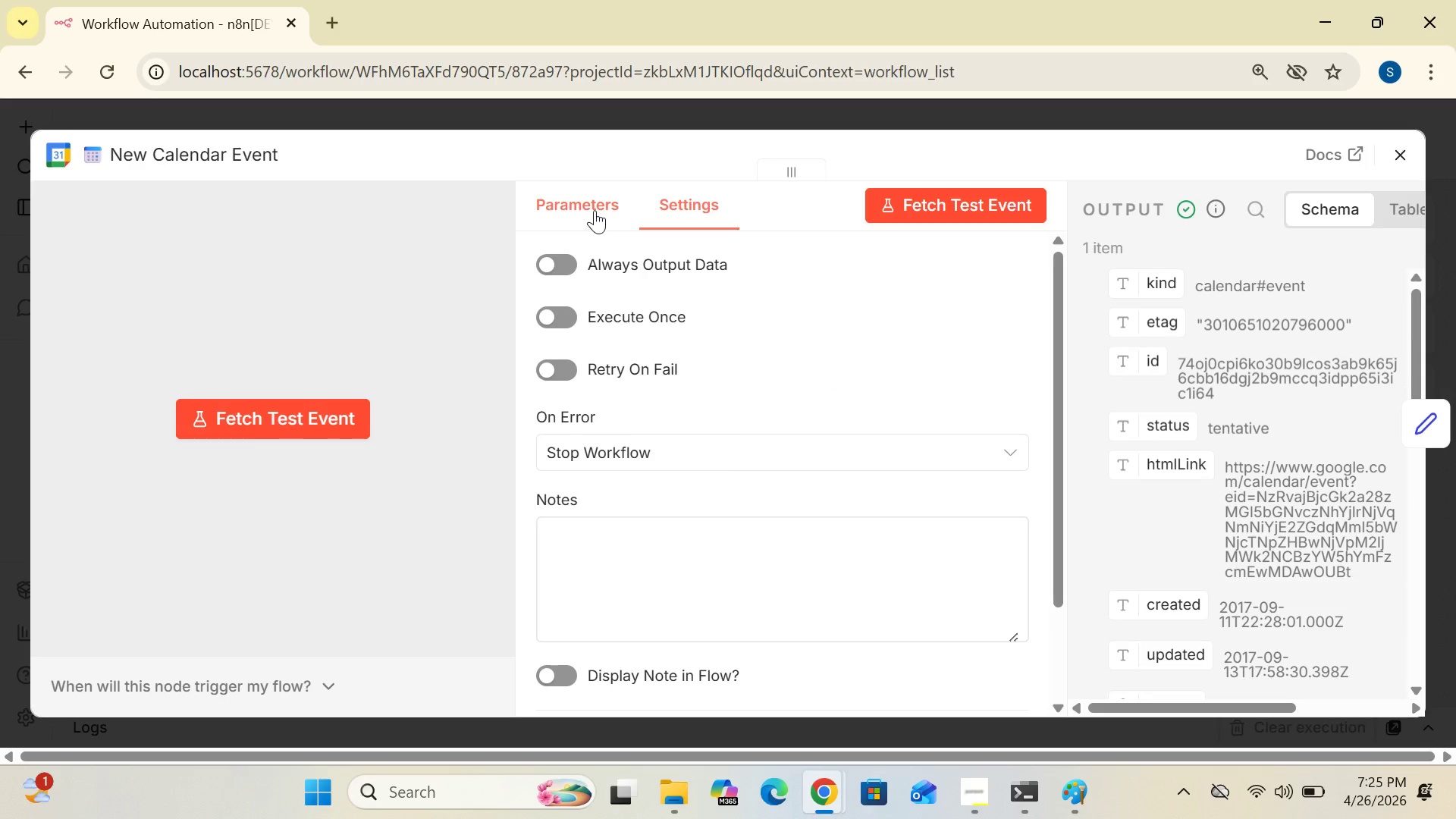 
left_click([595, 210])
 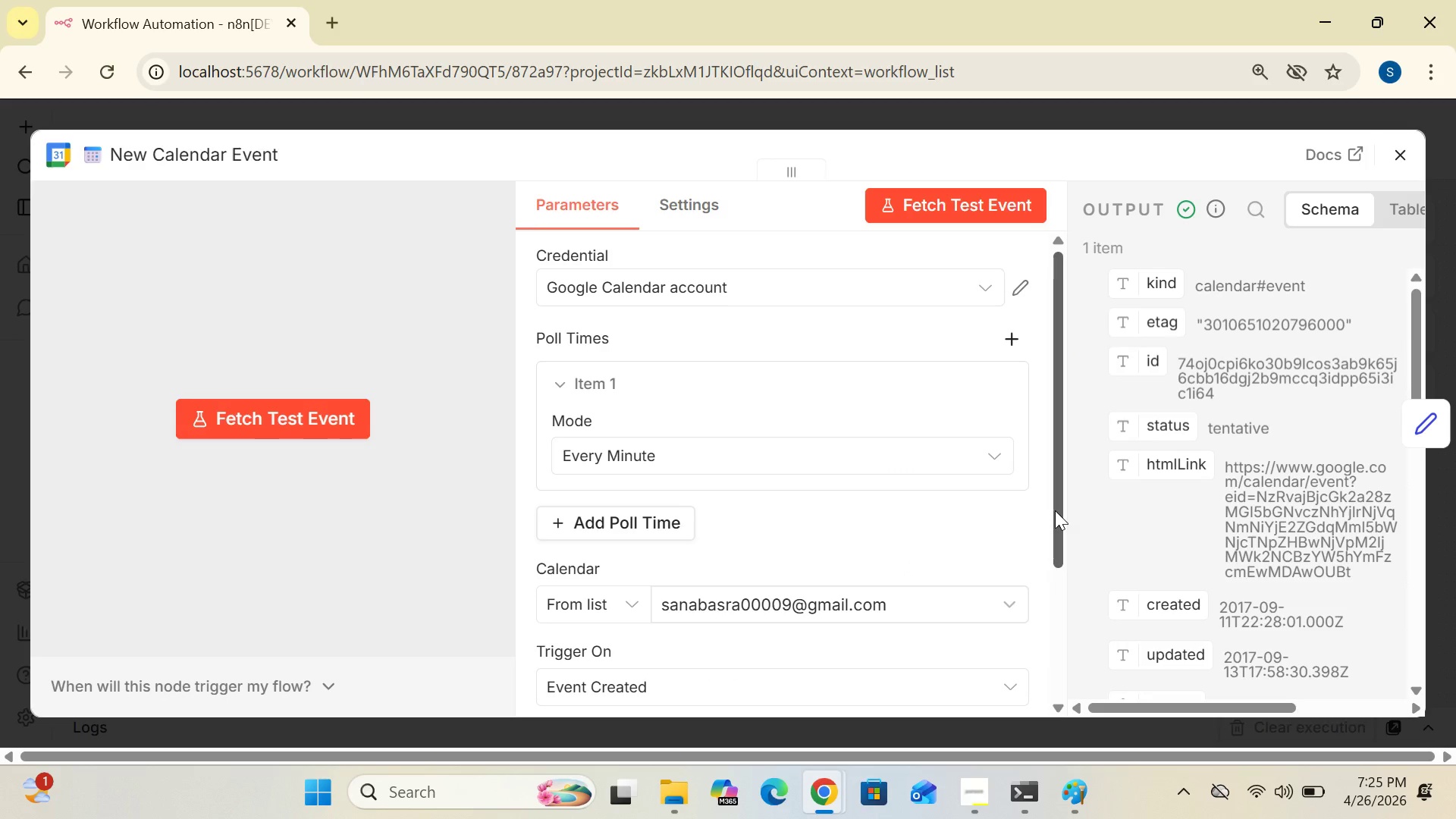 
wait(5.14)
 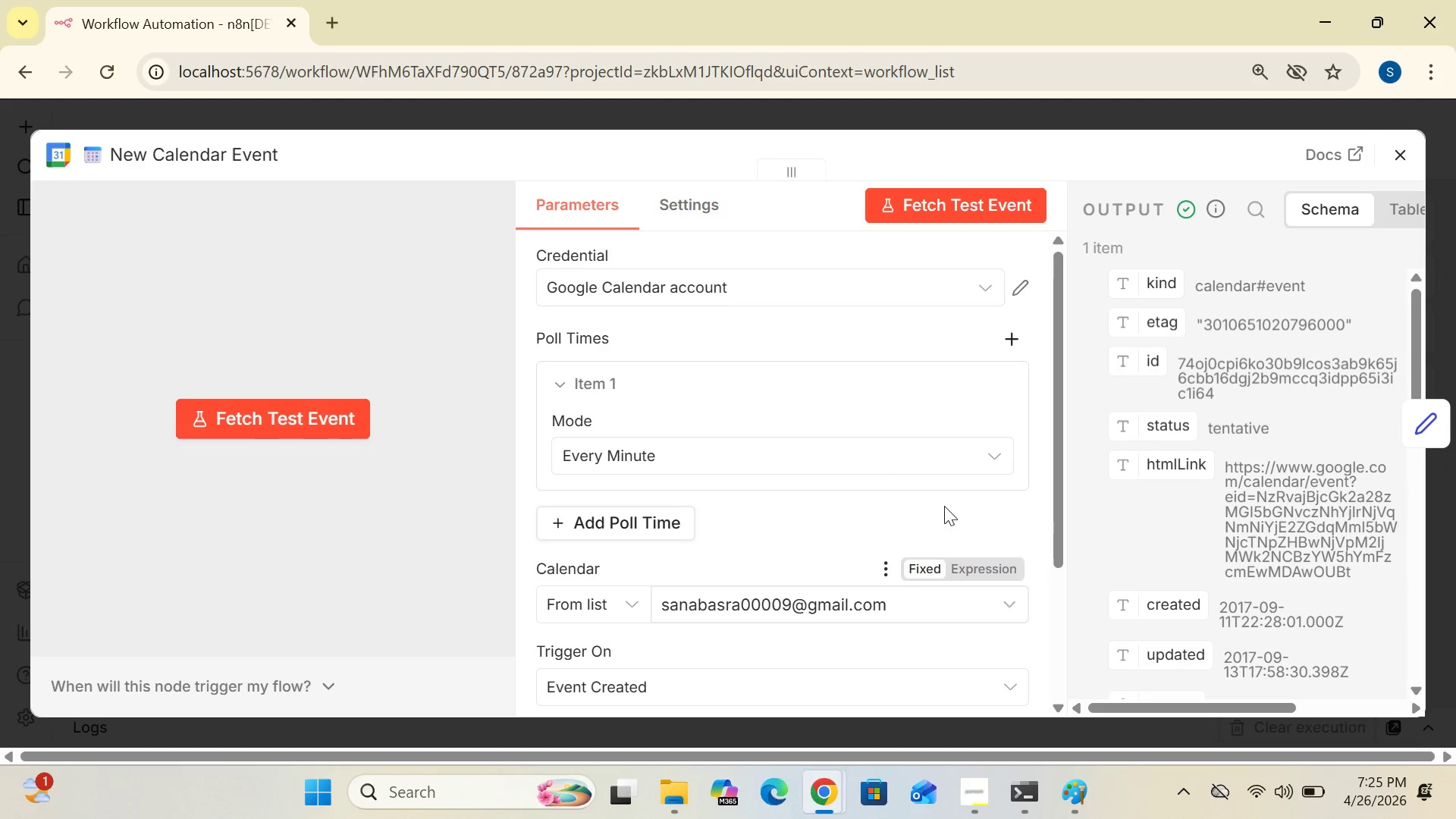 
left_click_drag(start_coordinate=[1056, 510], to_coordinate=[1056, 611])
 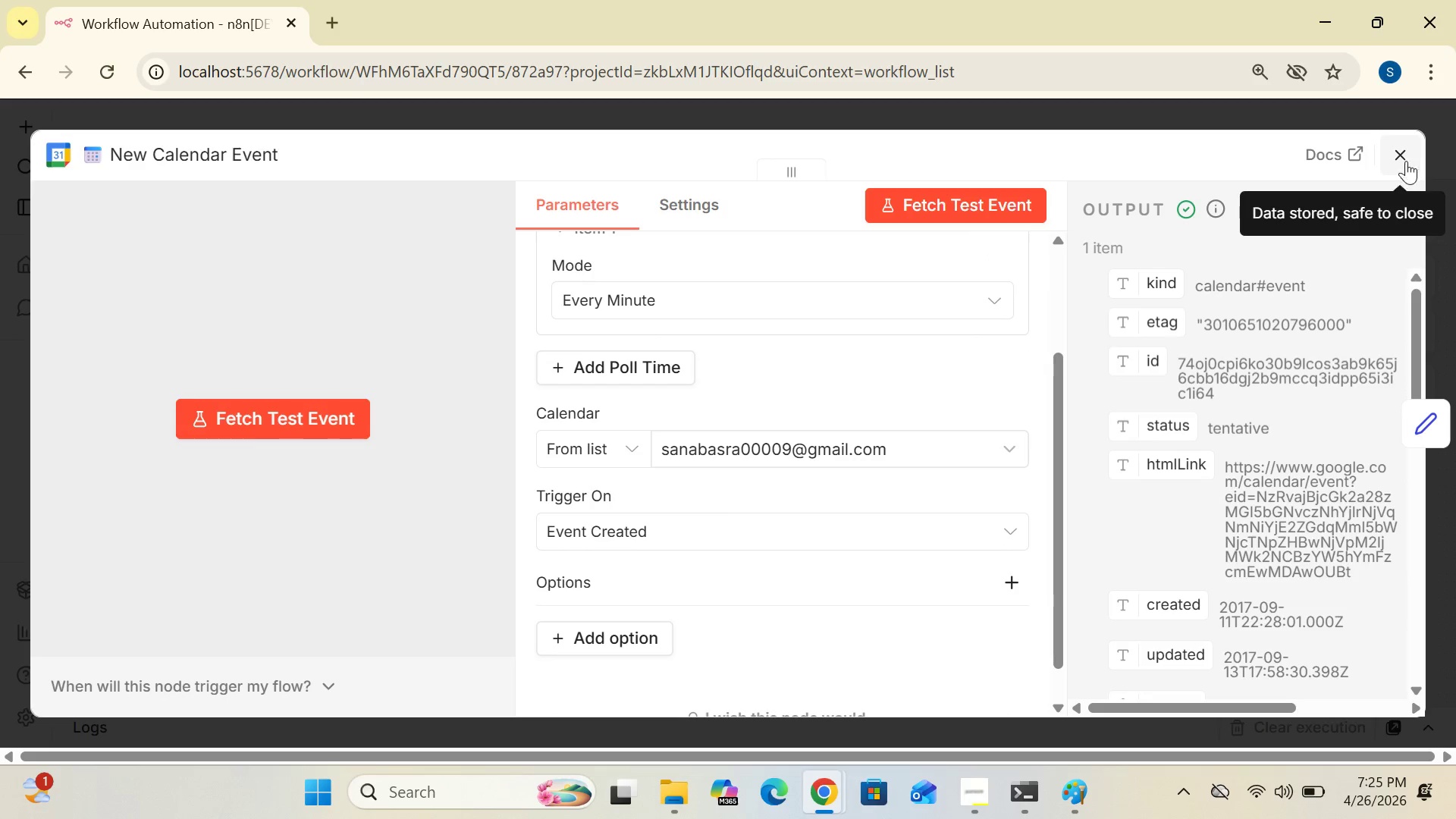 
left_click([1404, 158])
 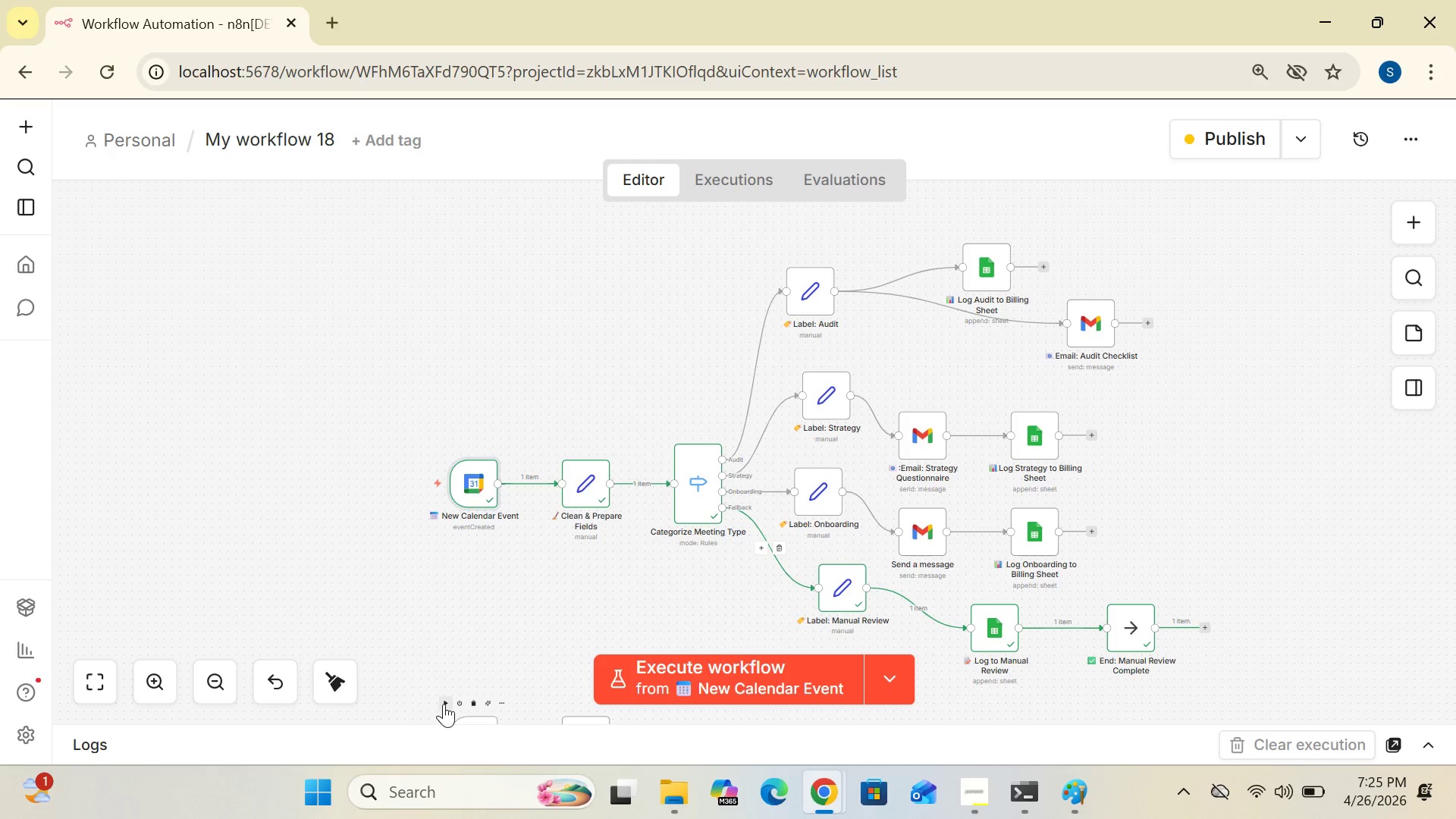 
left_click([155, 667])
 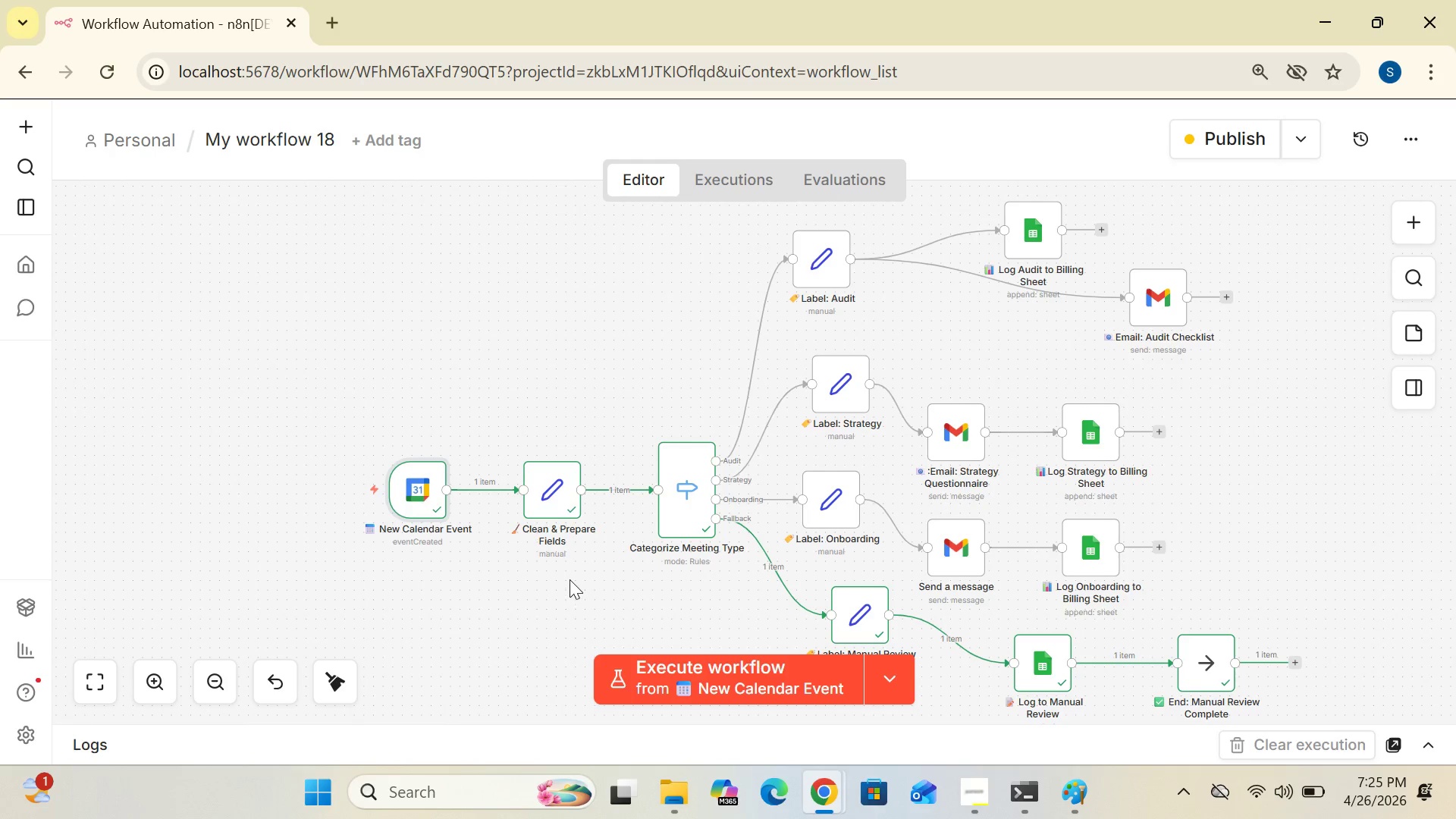 
wait(5.14)
 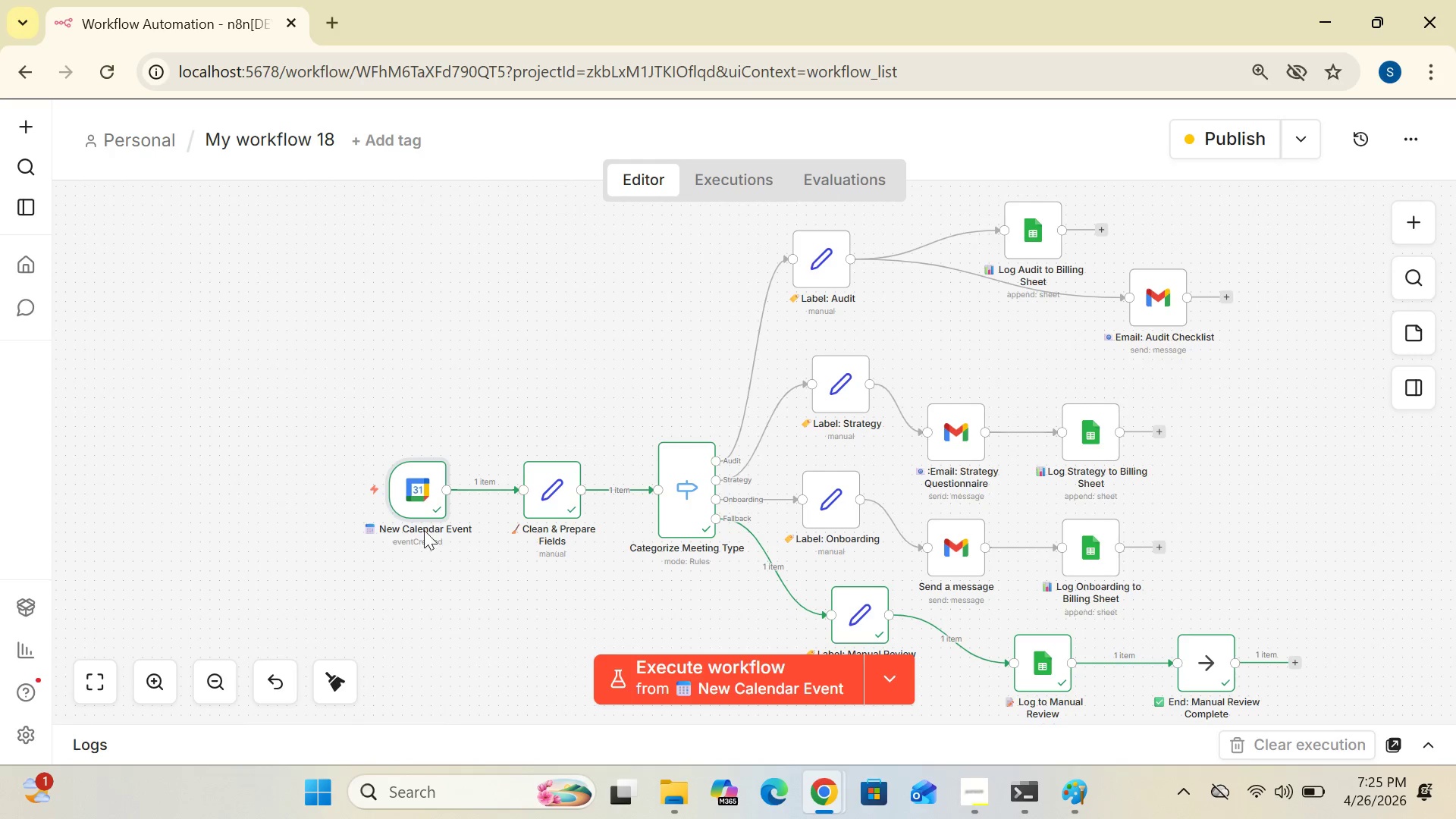 
double_click([561, 474])
 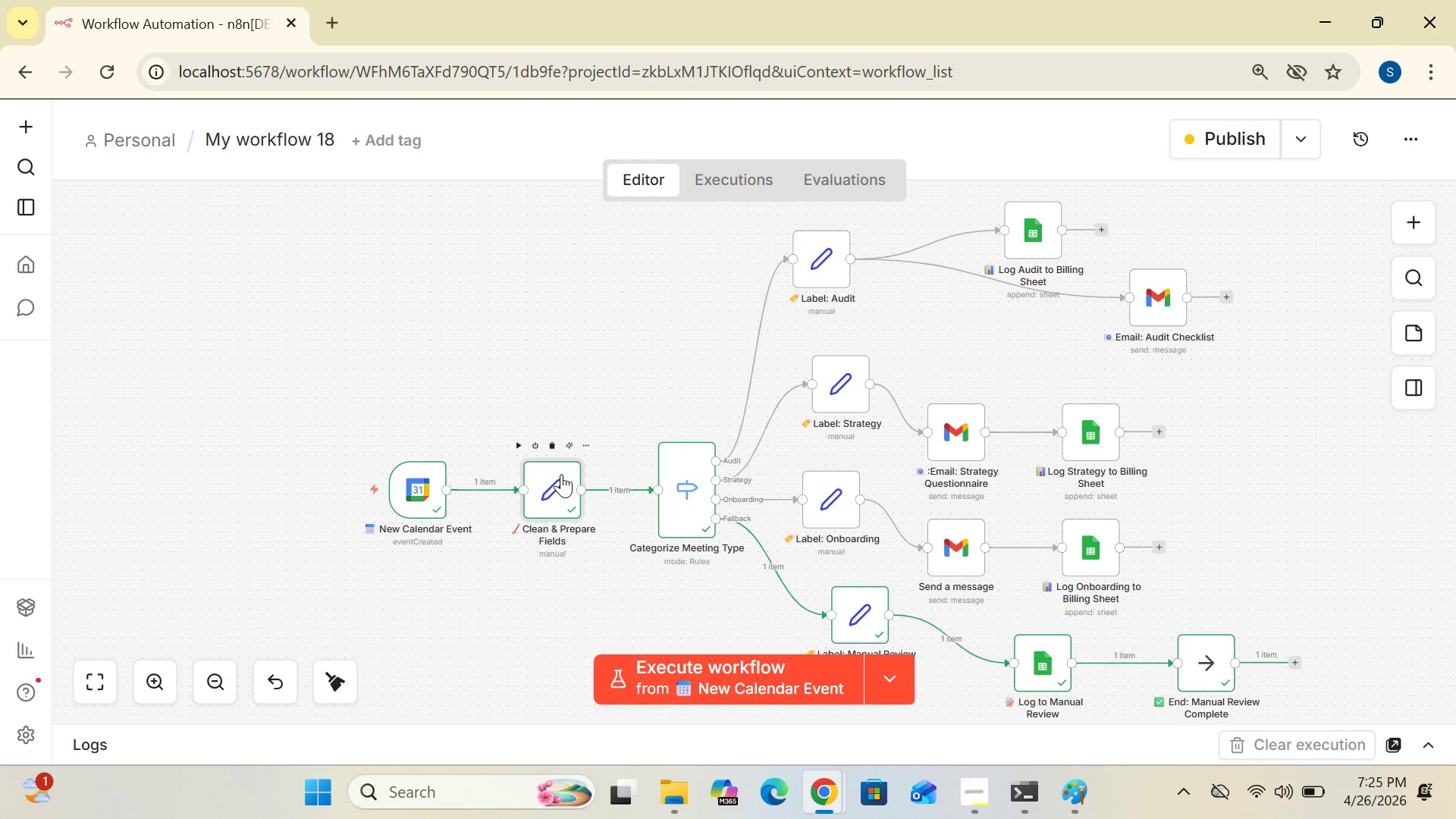 
mouse_move([635, 444])
 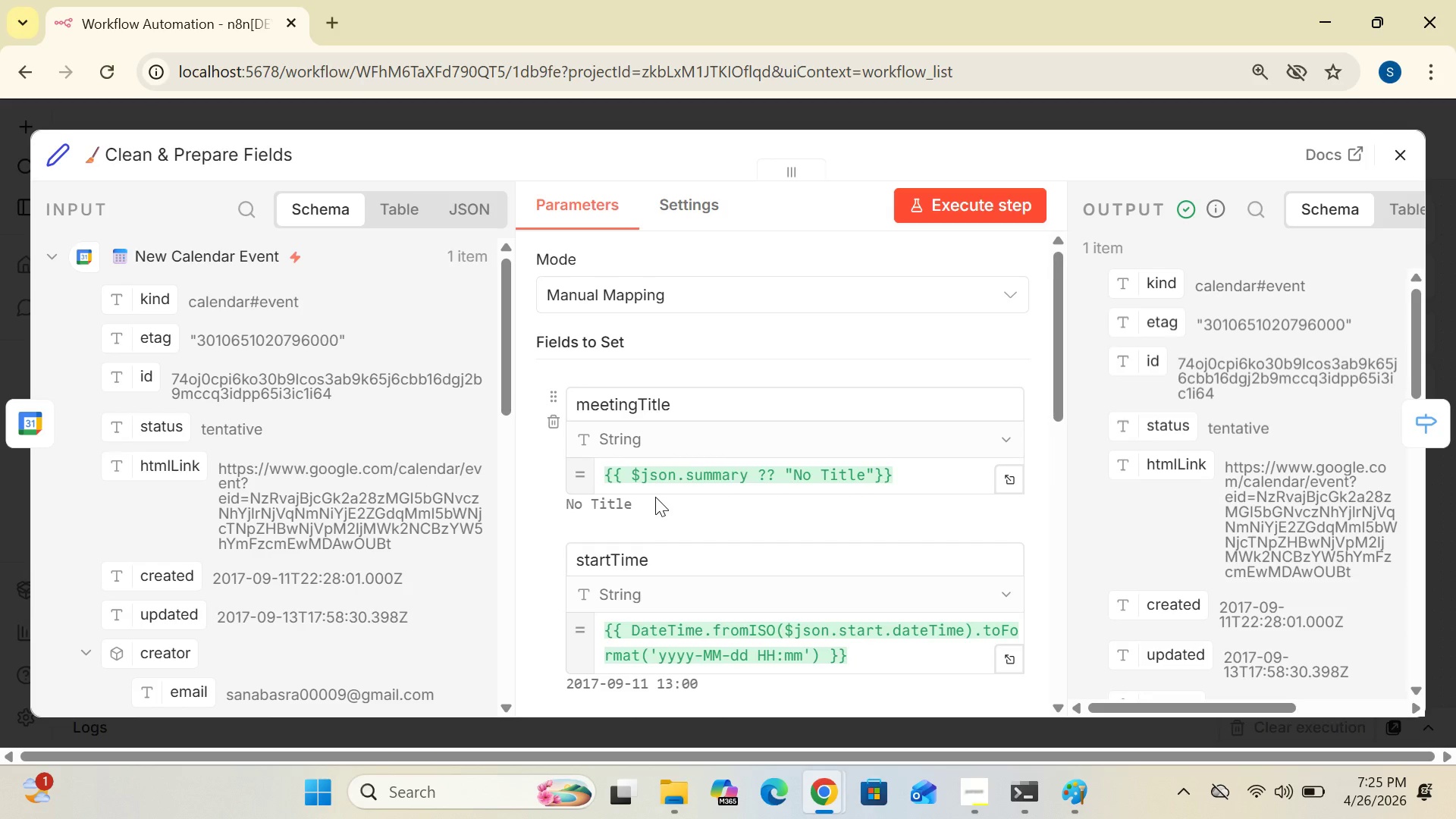 
mouse_move([740, 522])
 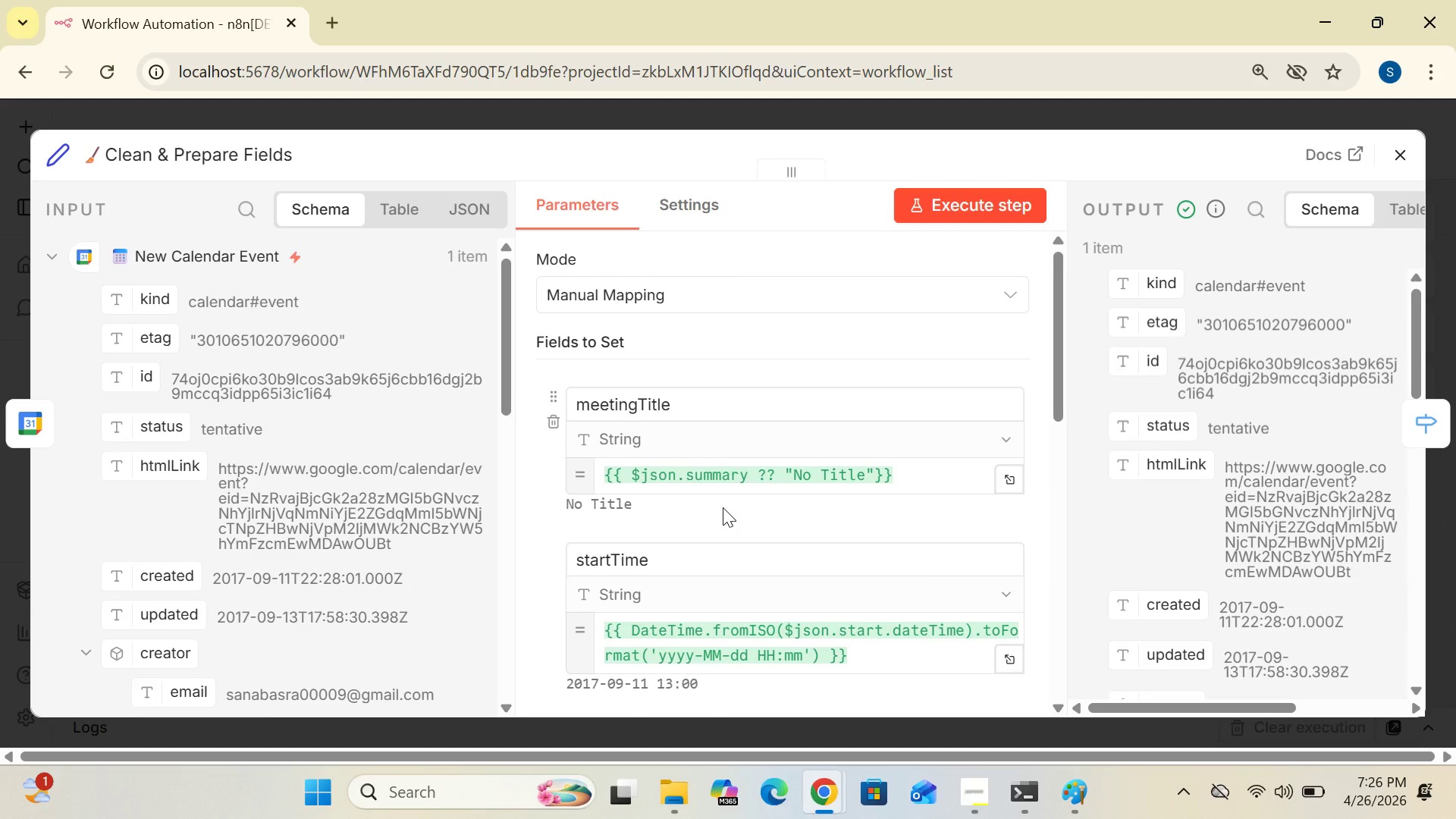 
wait(15.29)
 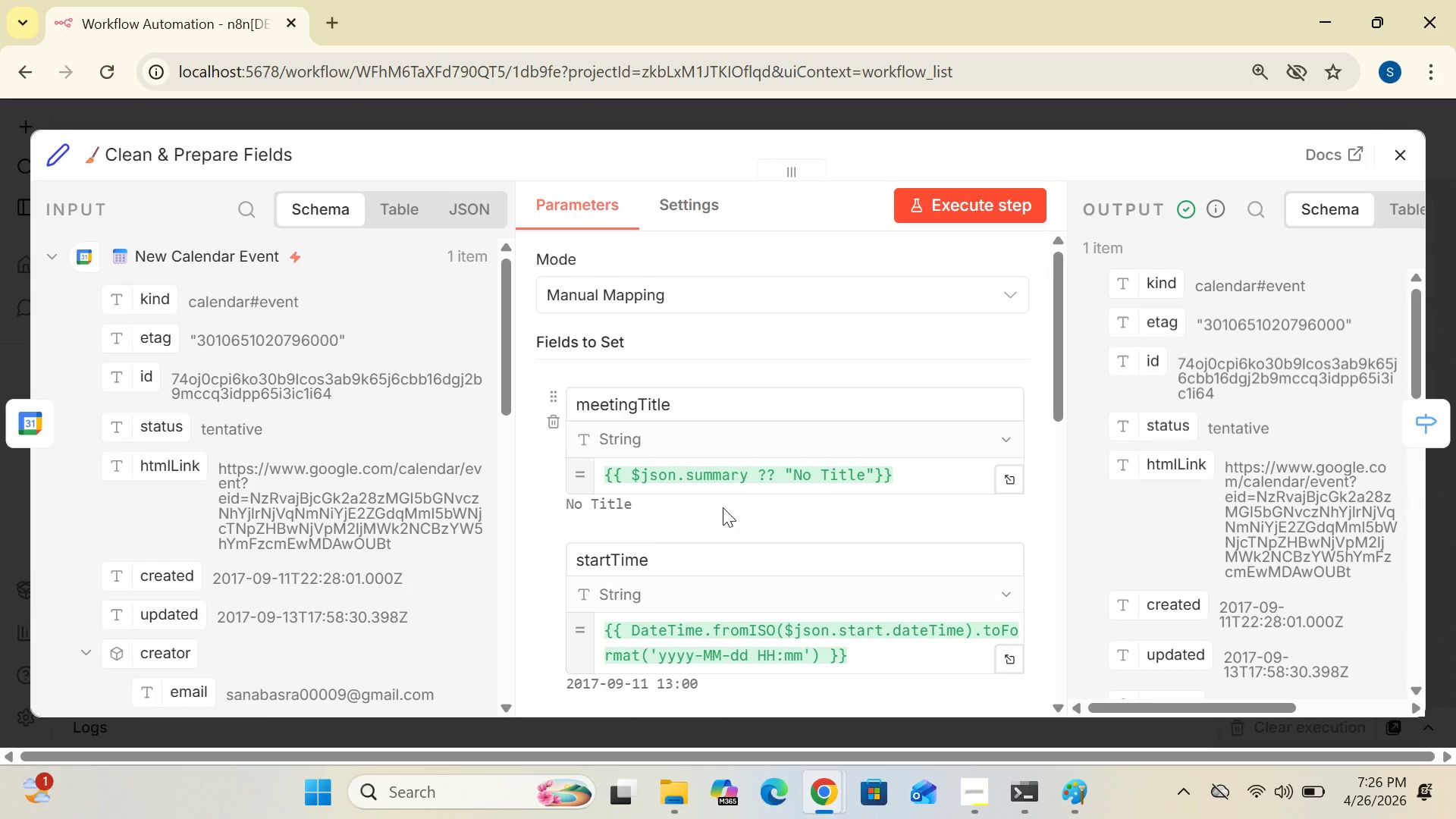 
left_click([1394, 167])
 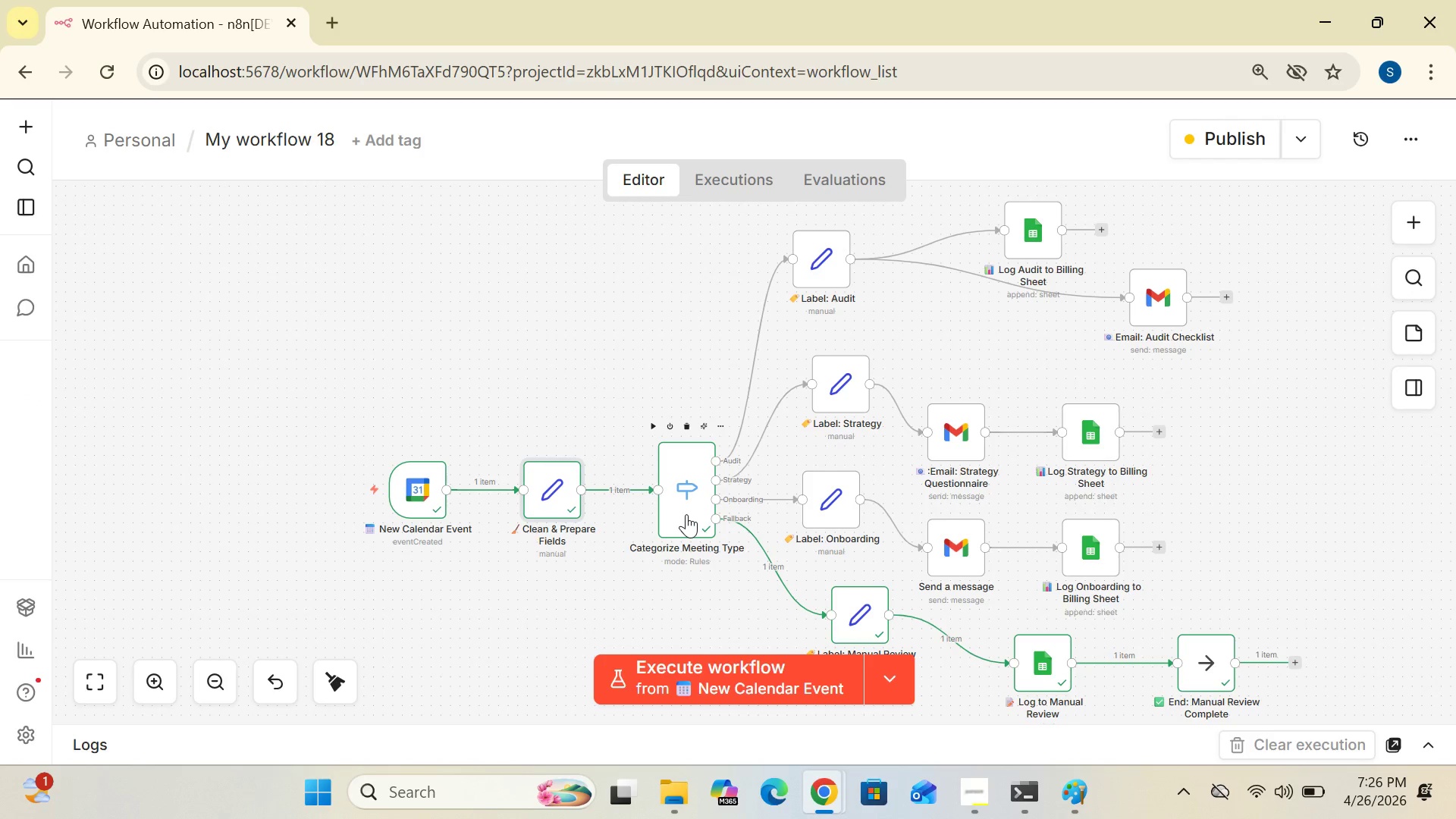 
double_click([686, 514])
 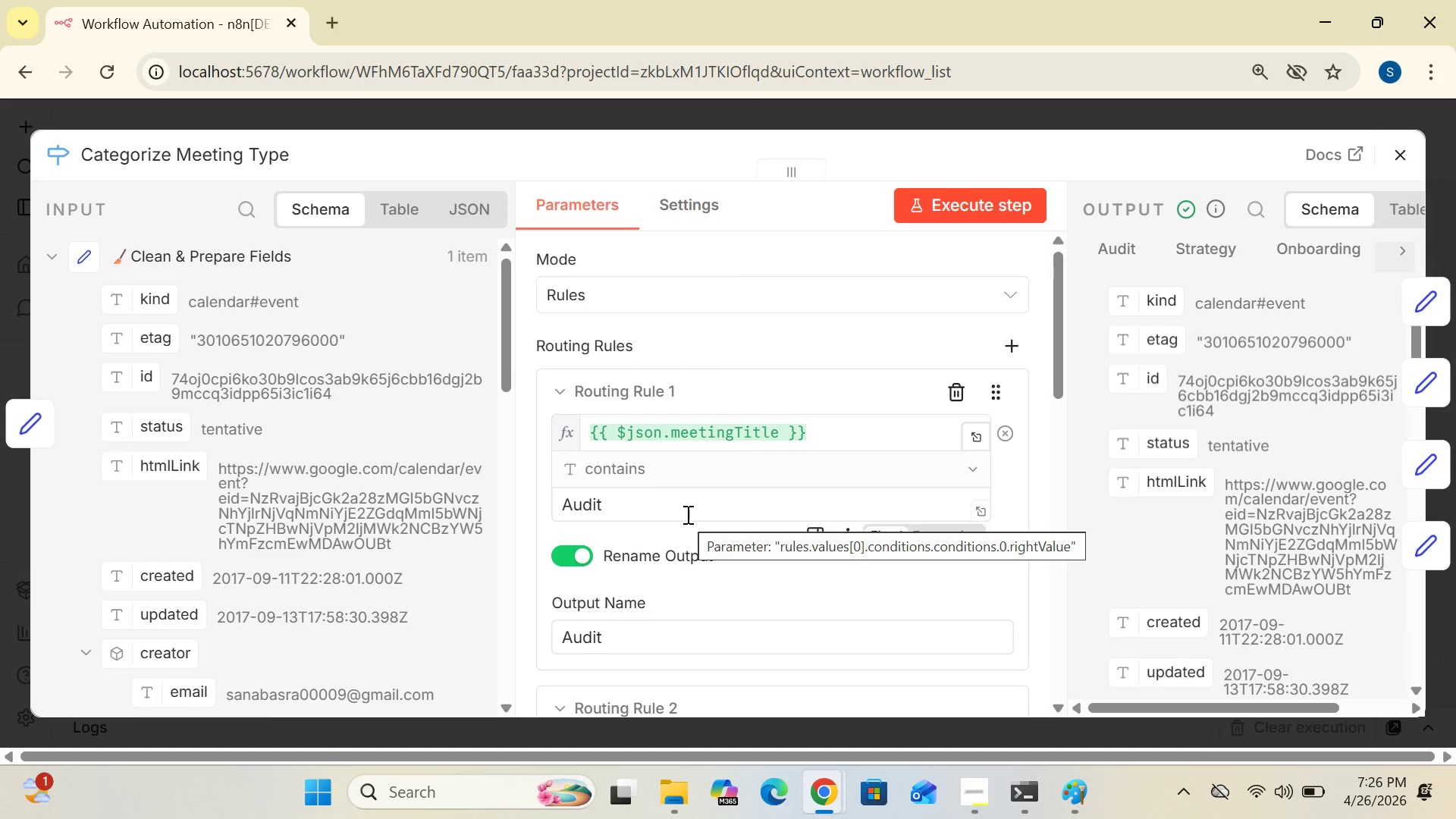 
wait(37.41)
 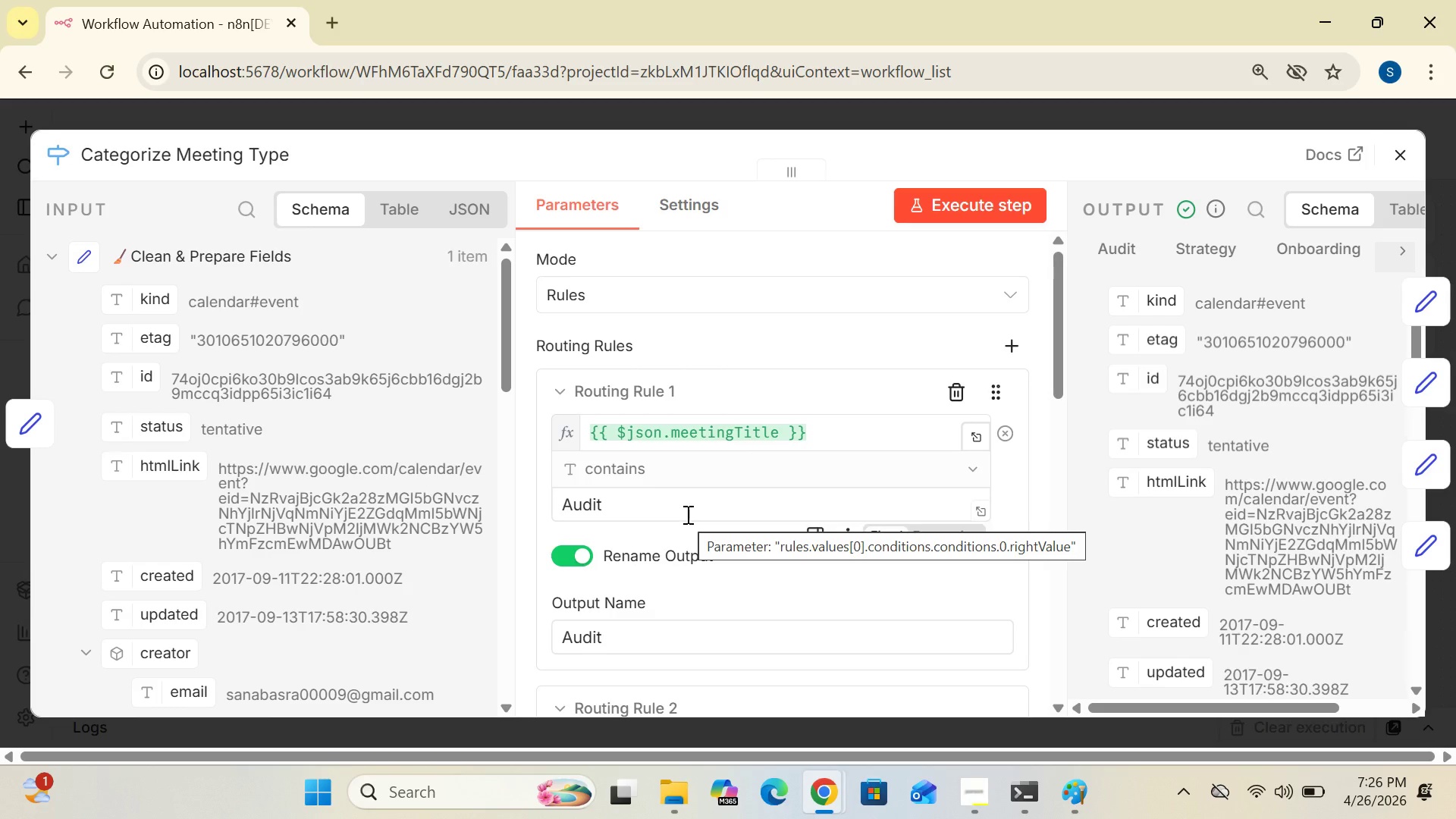 
left_click([1417, 149])
 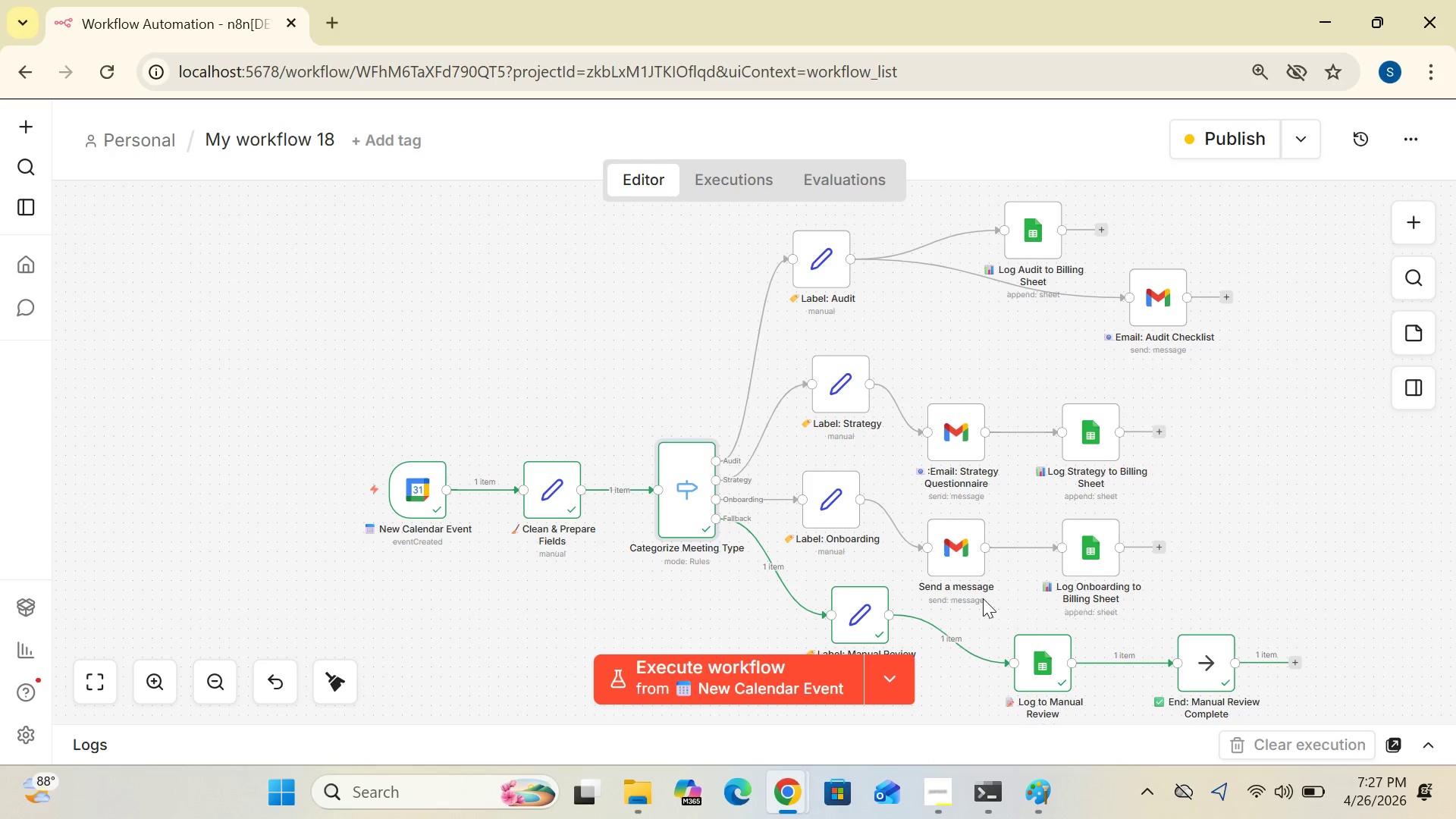 
wait(6.21)
 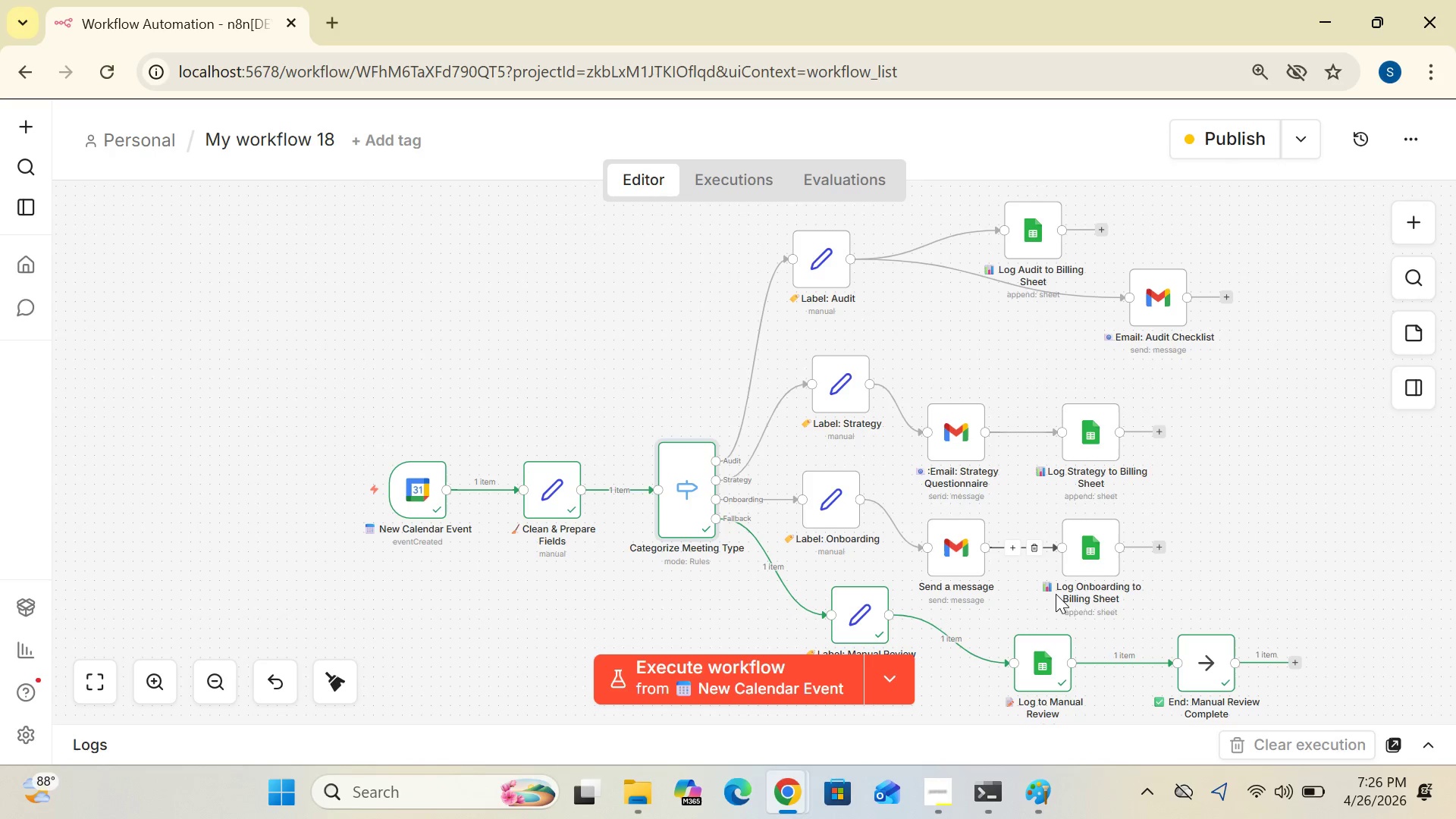 
mouse_move([801, 511])
 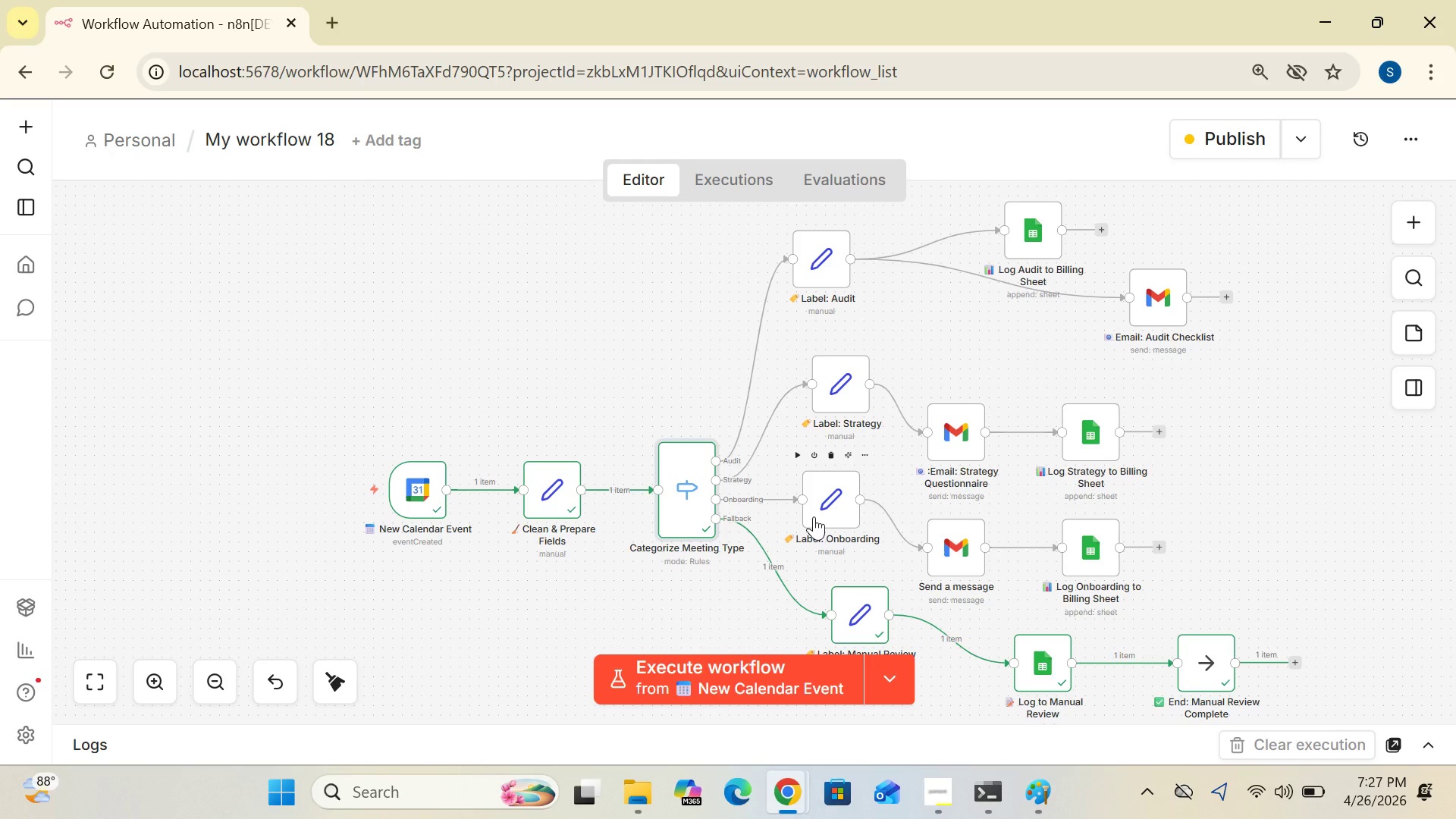 
mouse_move([743, 420])
 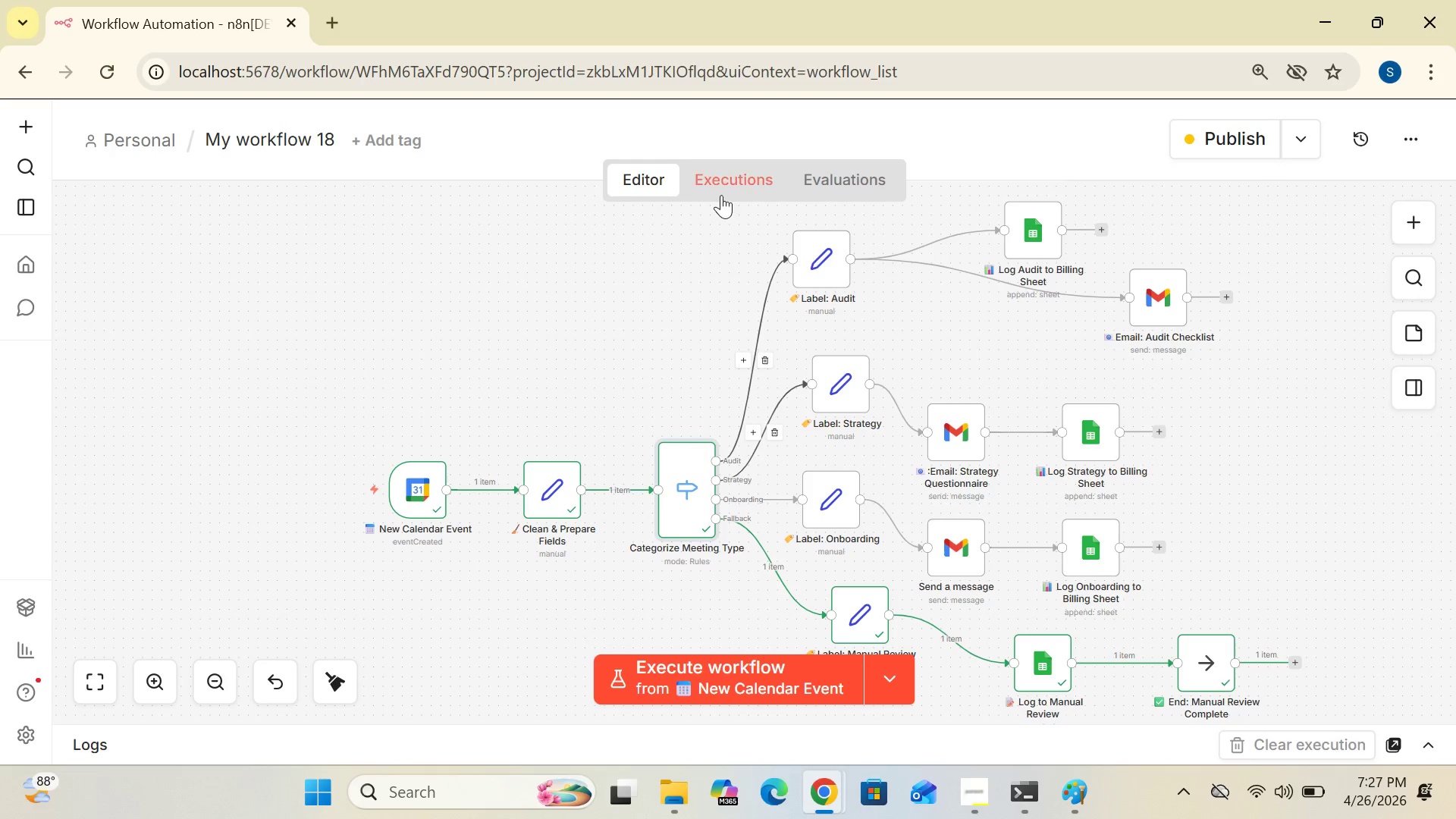 
left_click([724, 176])
 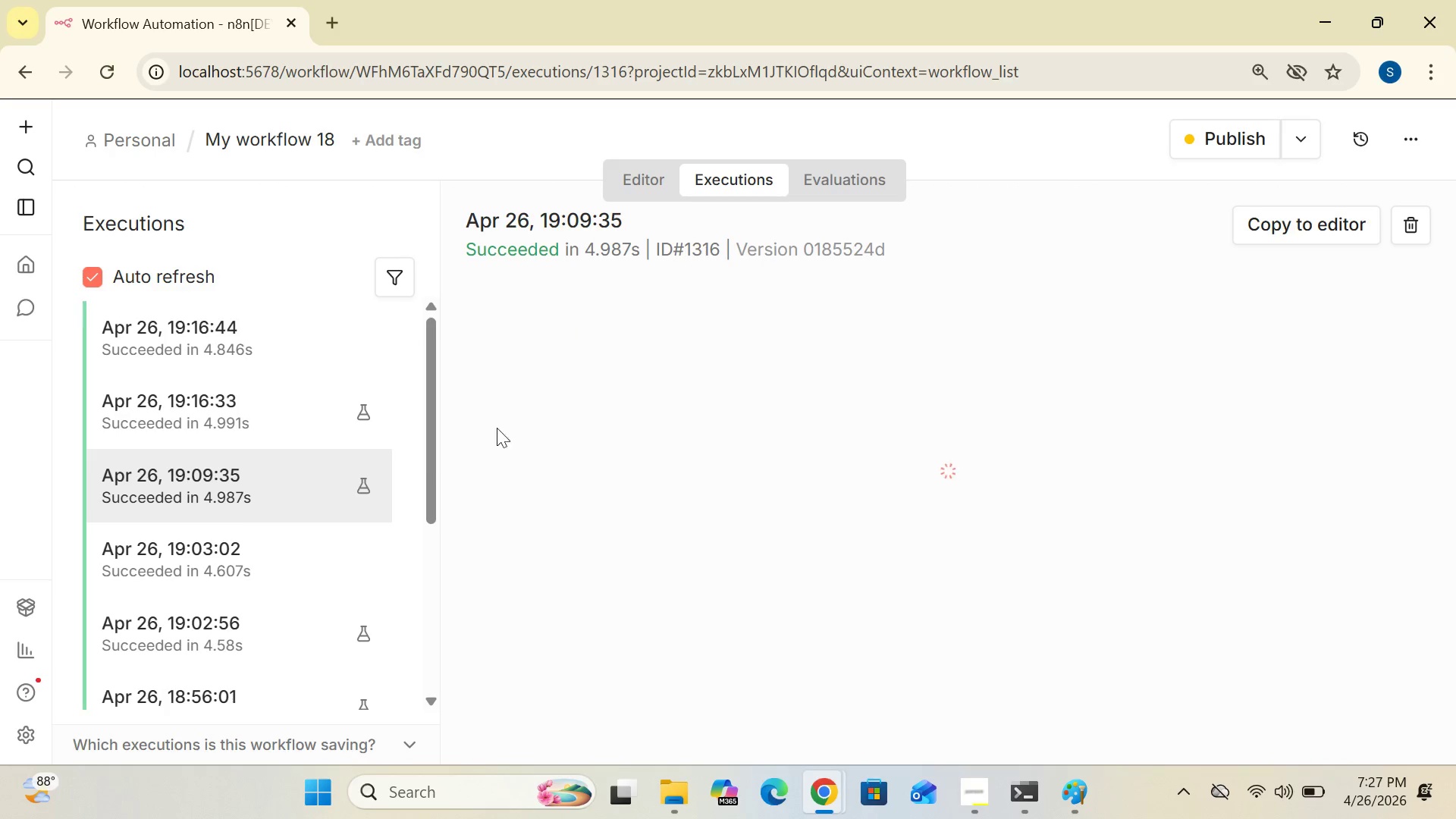 
left_click_drag(start_coordinate=[428, 463], to_coordinate=[442, 395])
 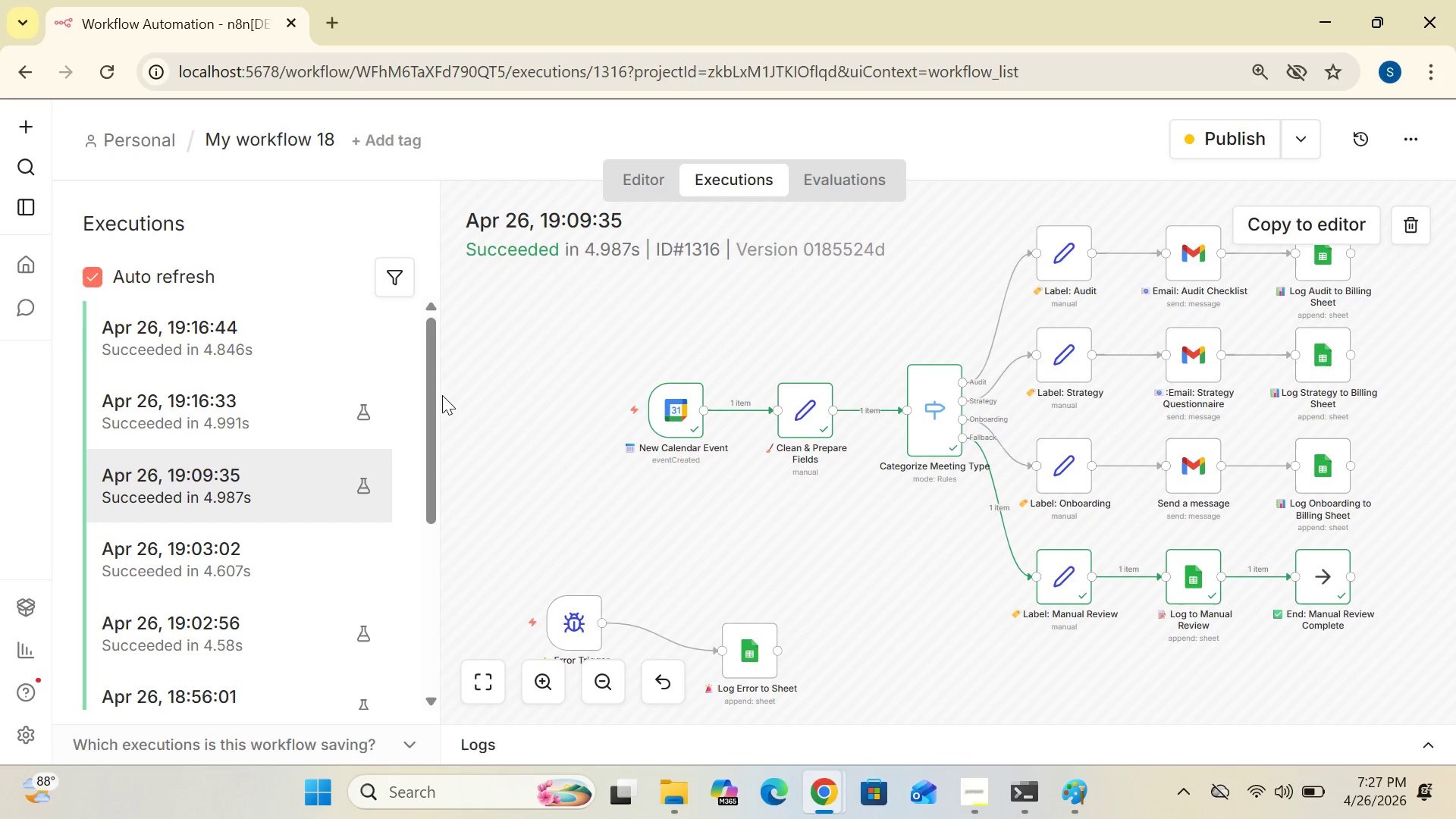 
left_click([636, 175])
 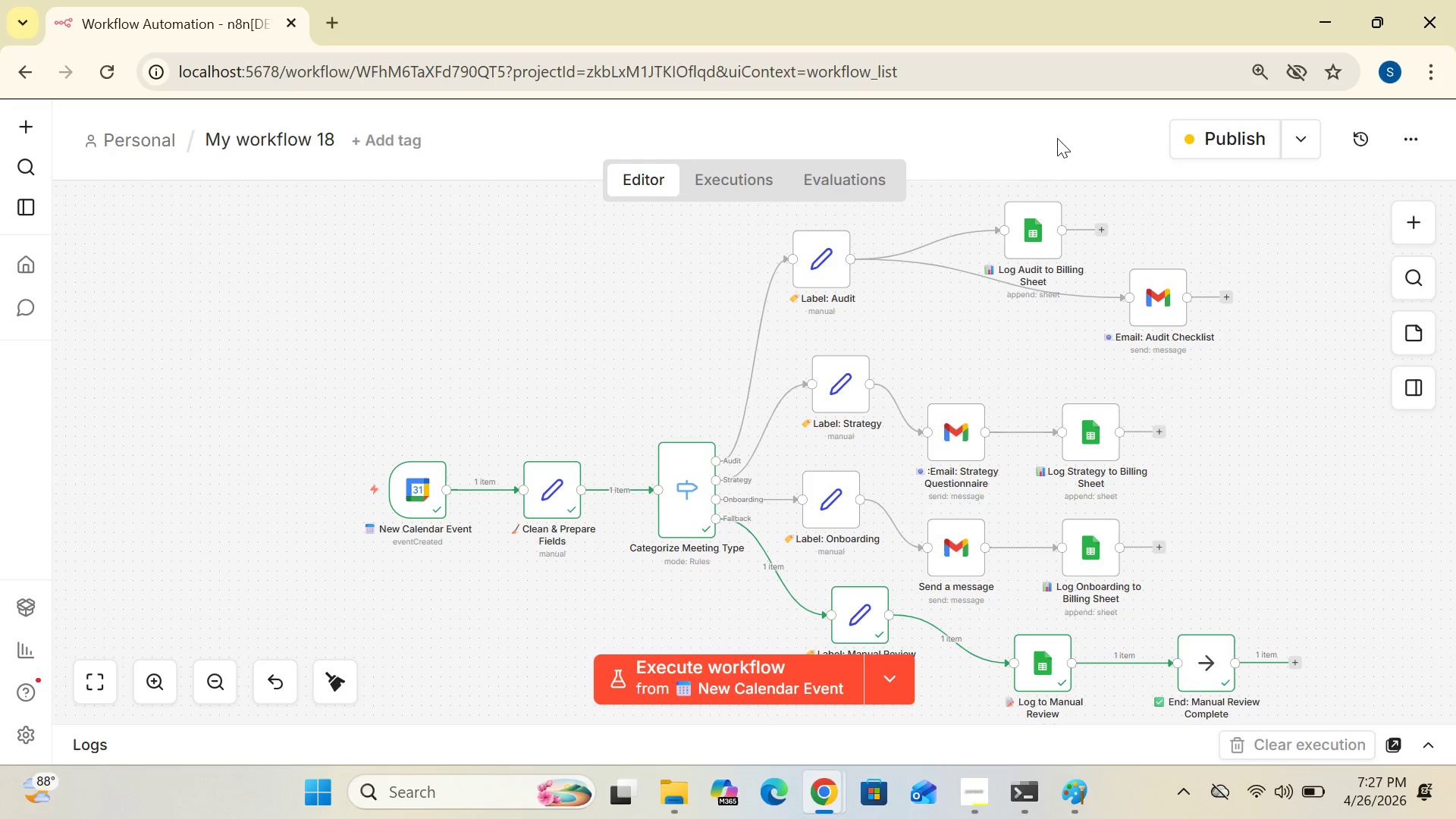 
left_click([1227, 146])
 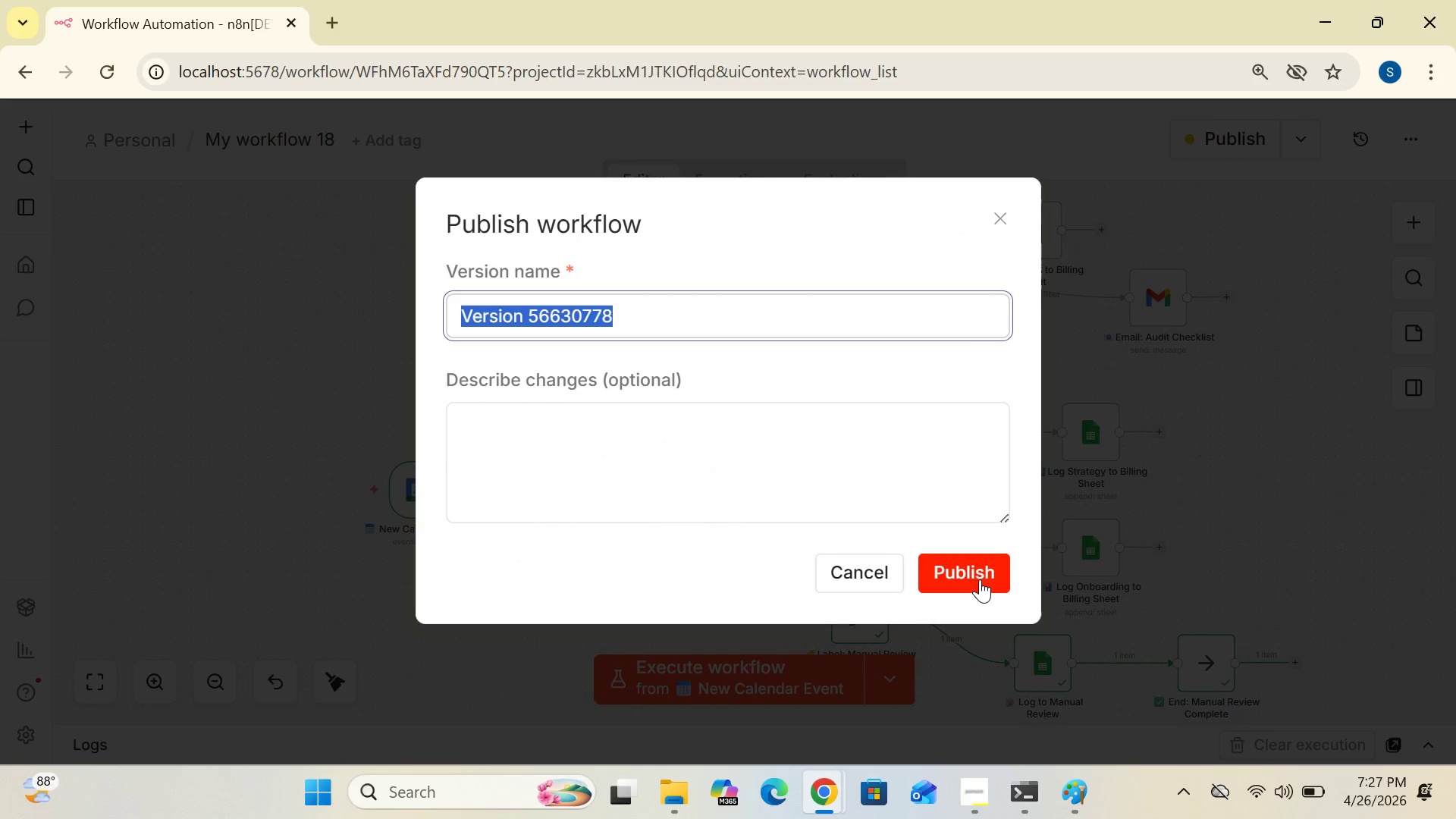 
left_click([977, 567])
 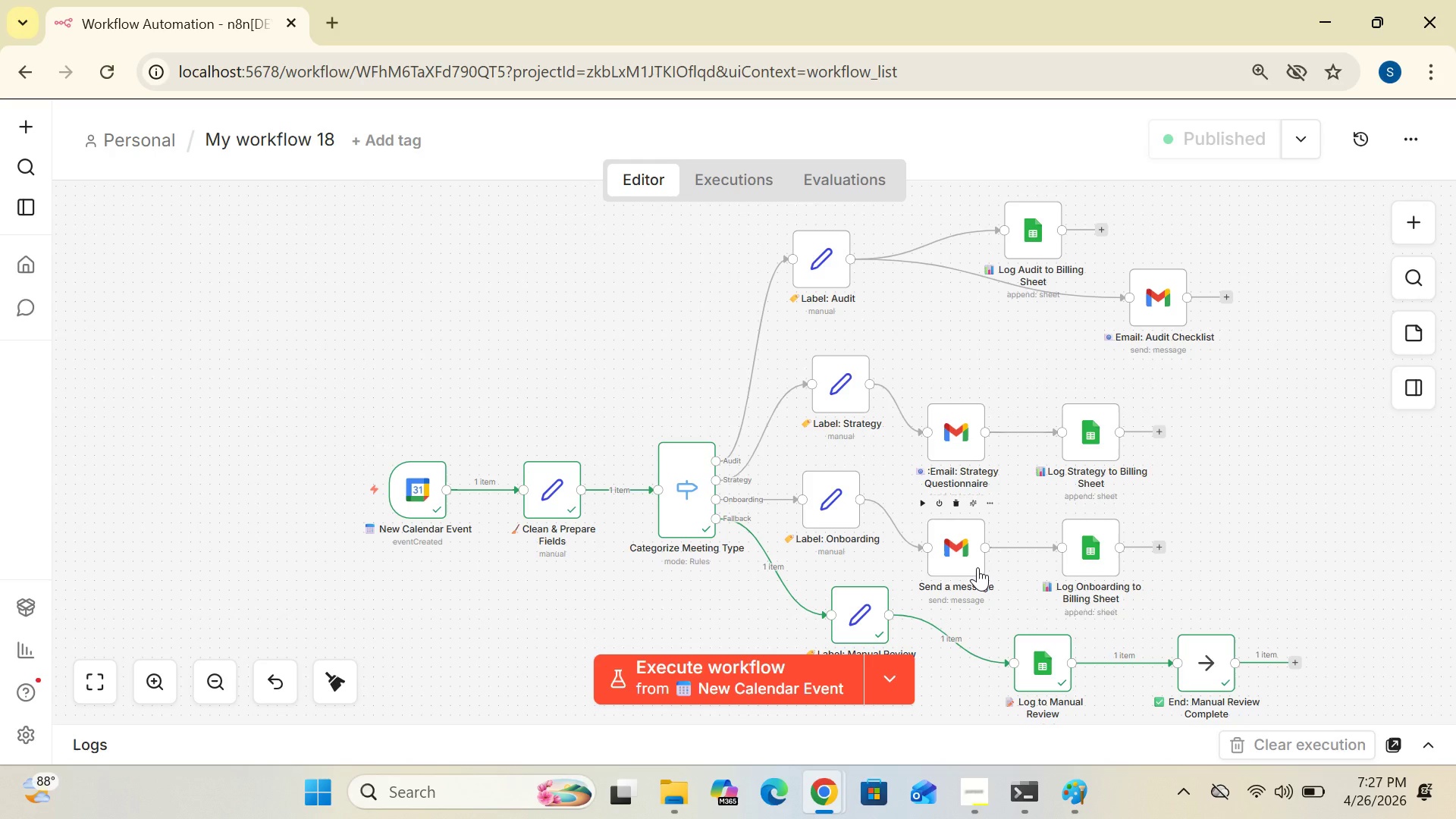 
wait(13.06)
 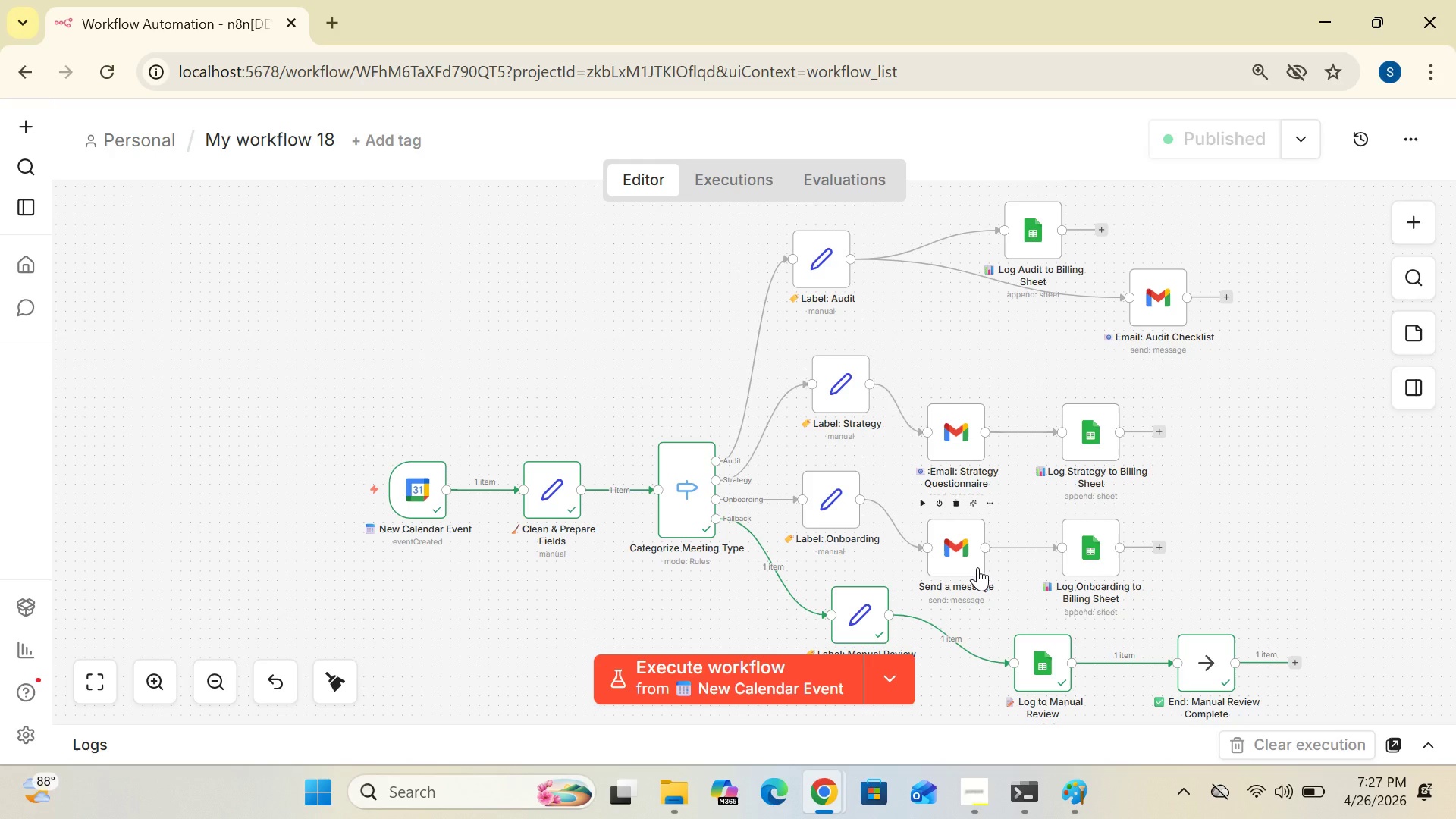 
left_click_drag(start_coordinate=[849, 607], to_coordinate=[854, 586])
 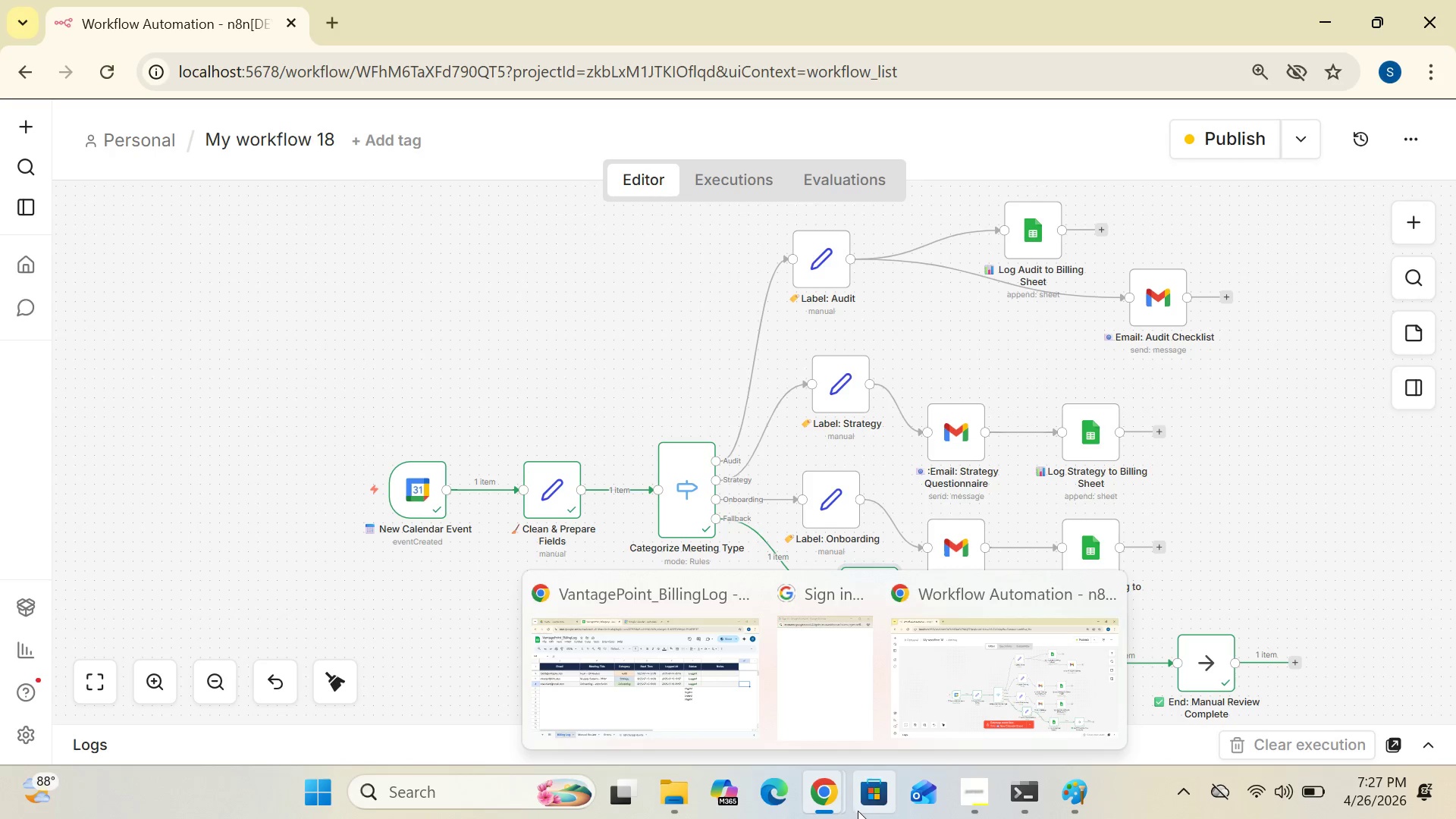 
left_click([740, 747])
 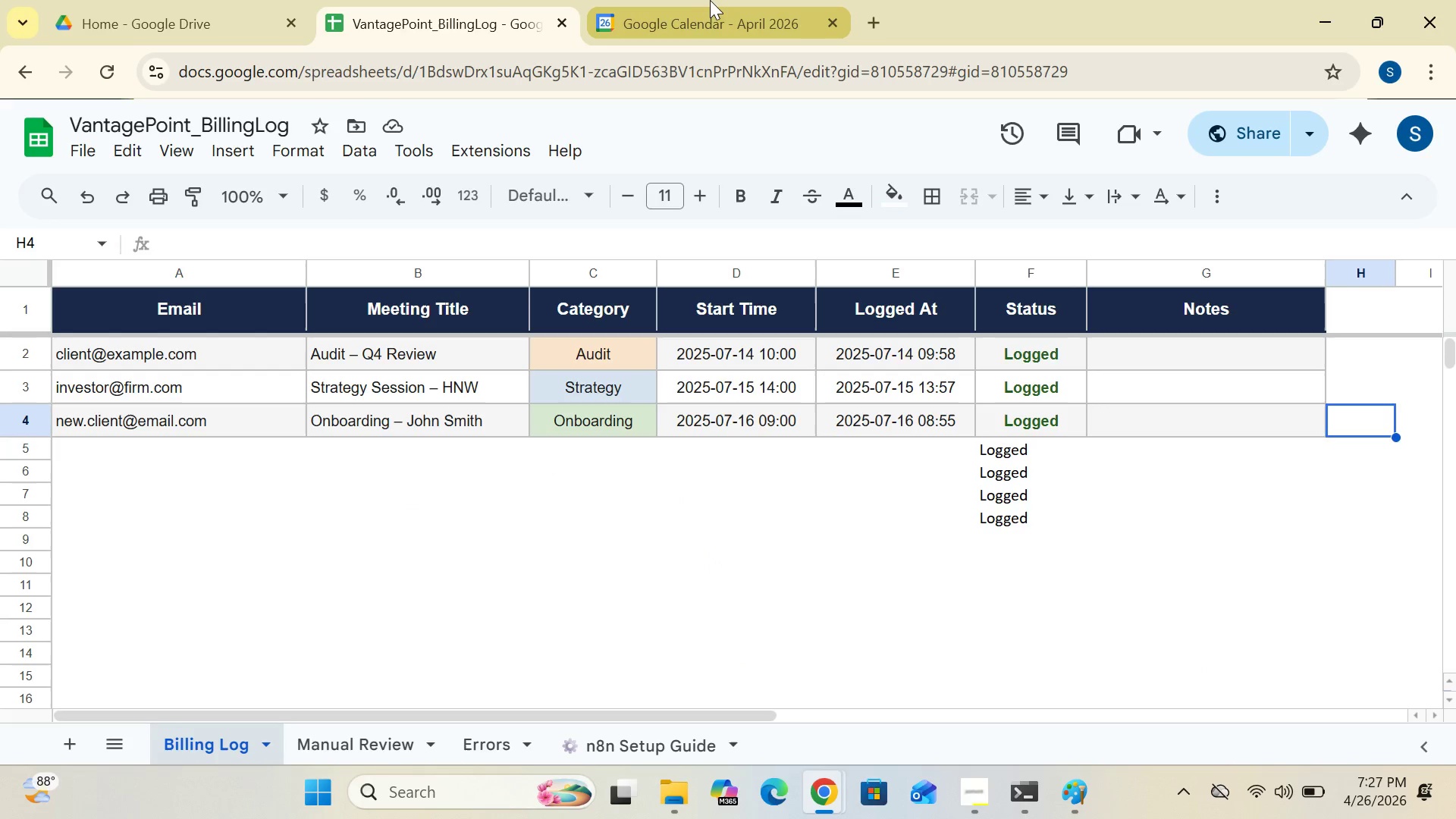 
left_click([702, 27])
 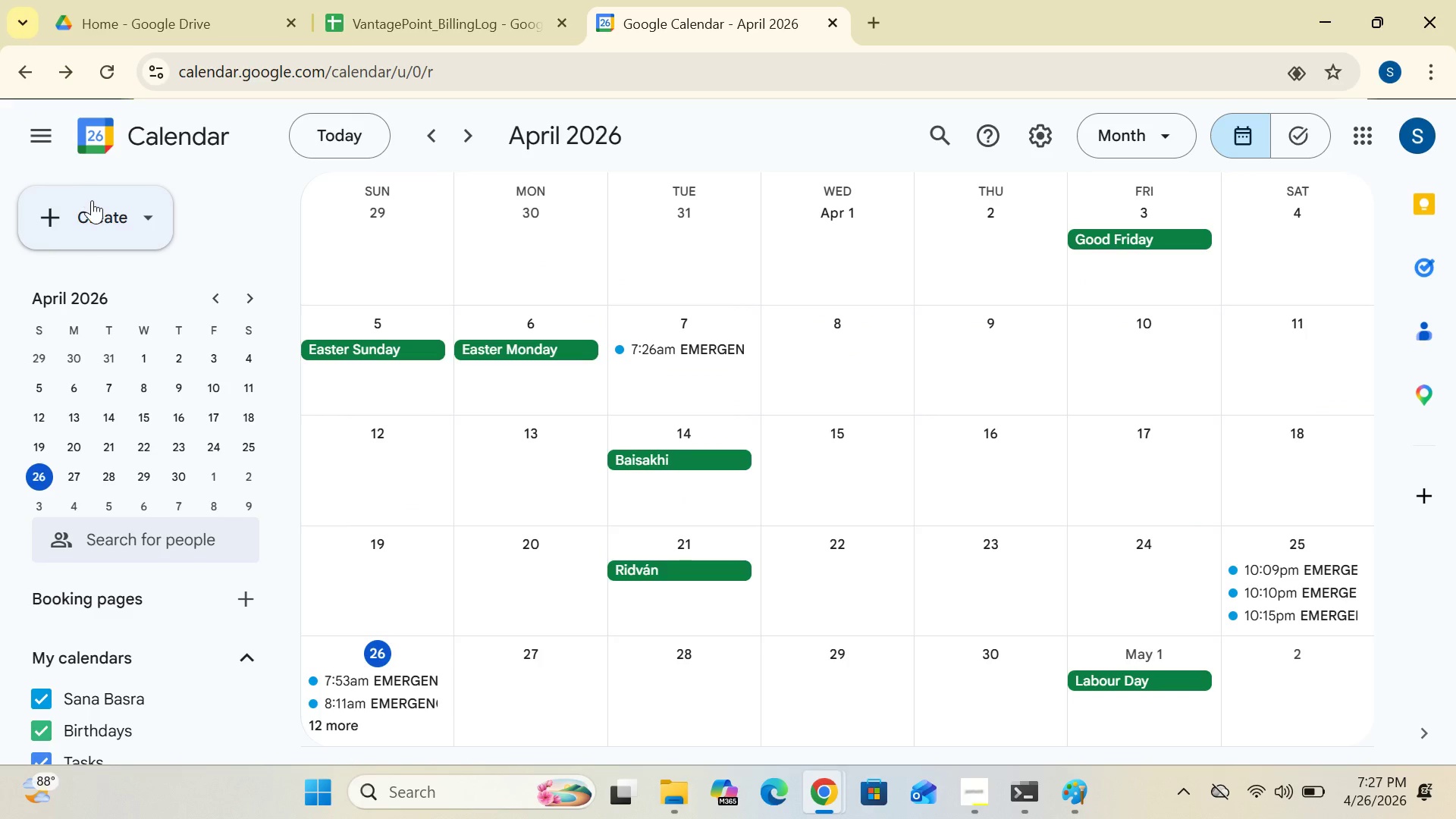 
left_click([93, 208])
 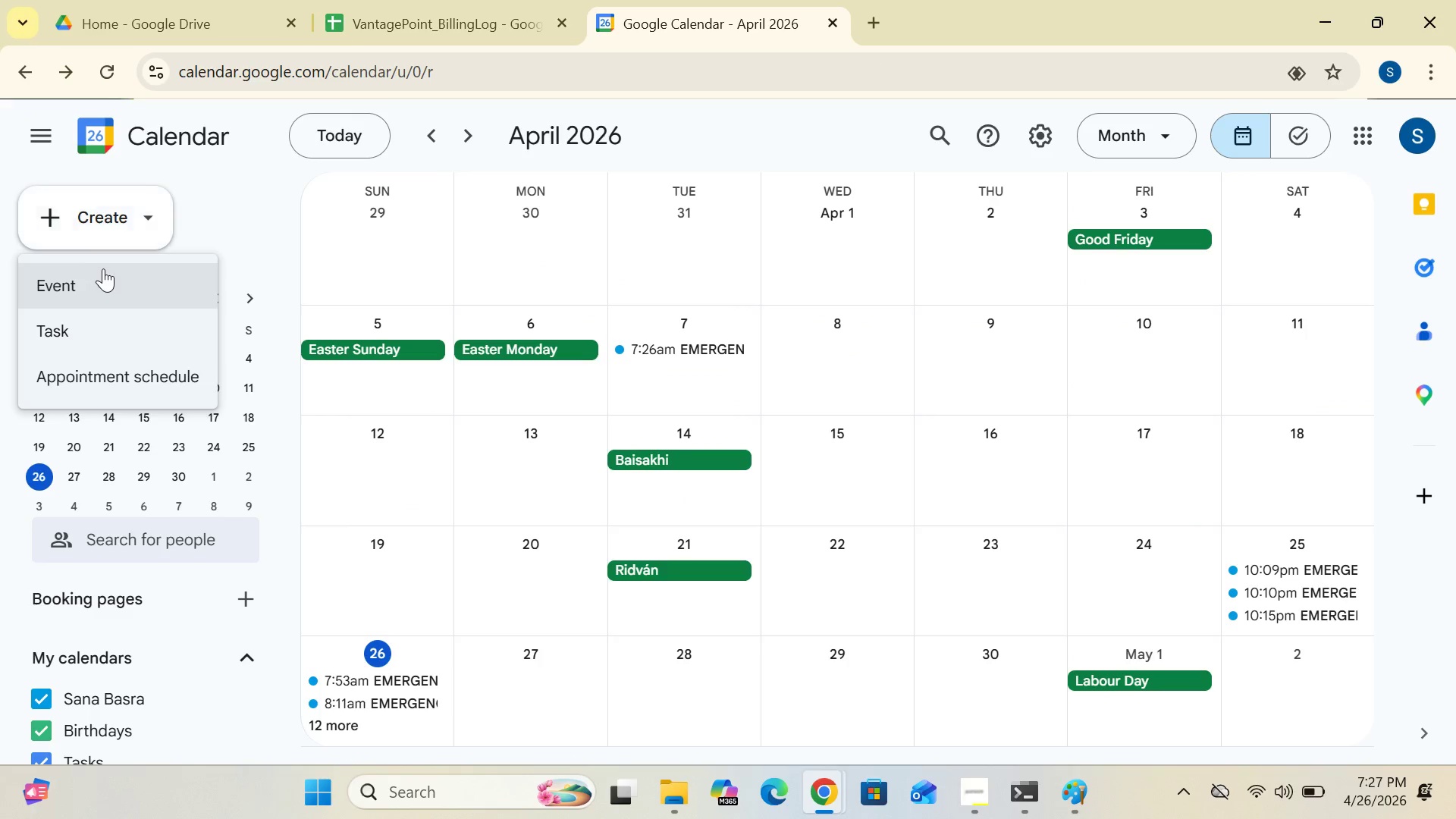 
left_click([84, 284])
 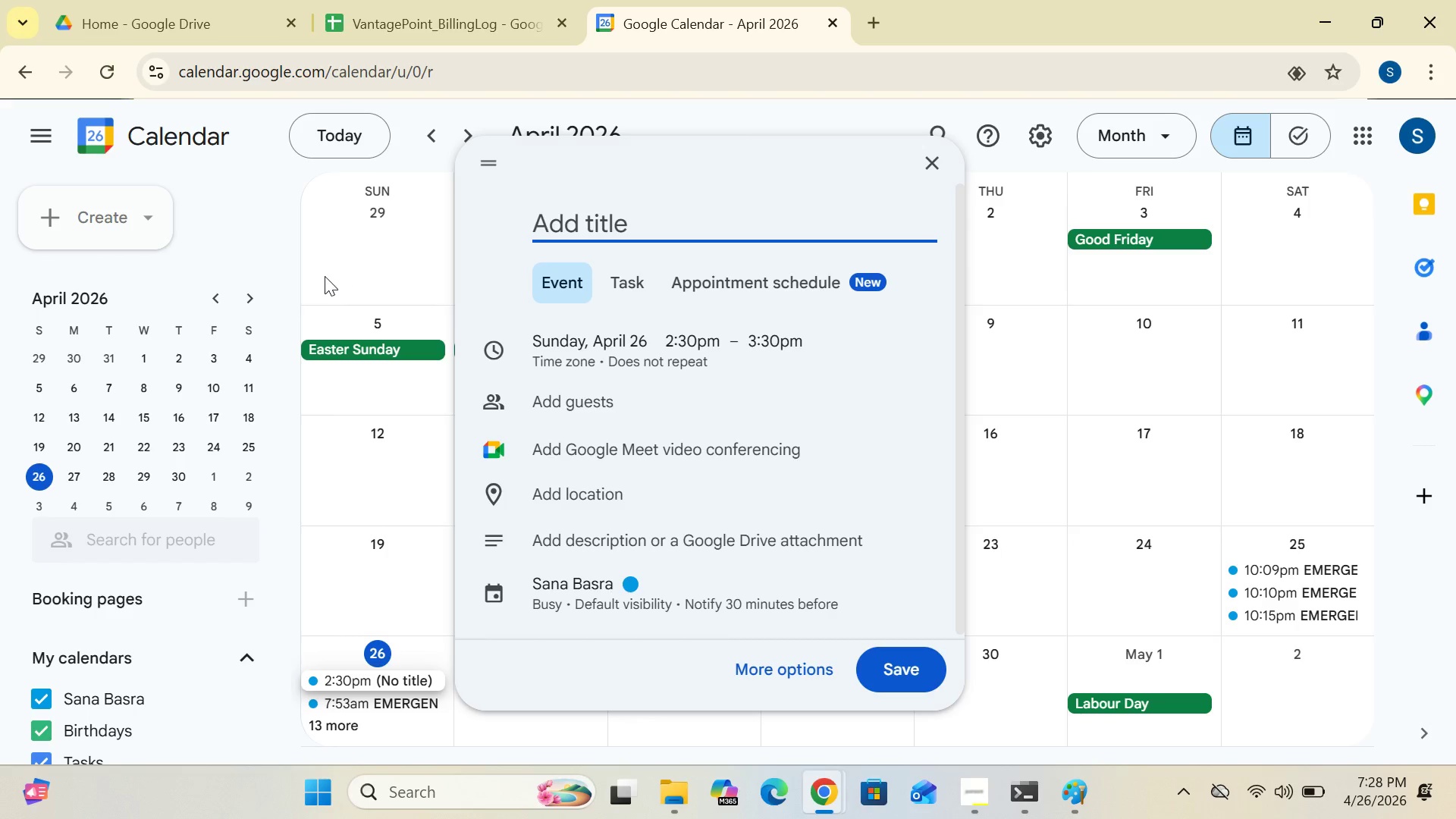 
type(Audit Test 4)
 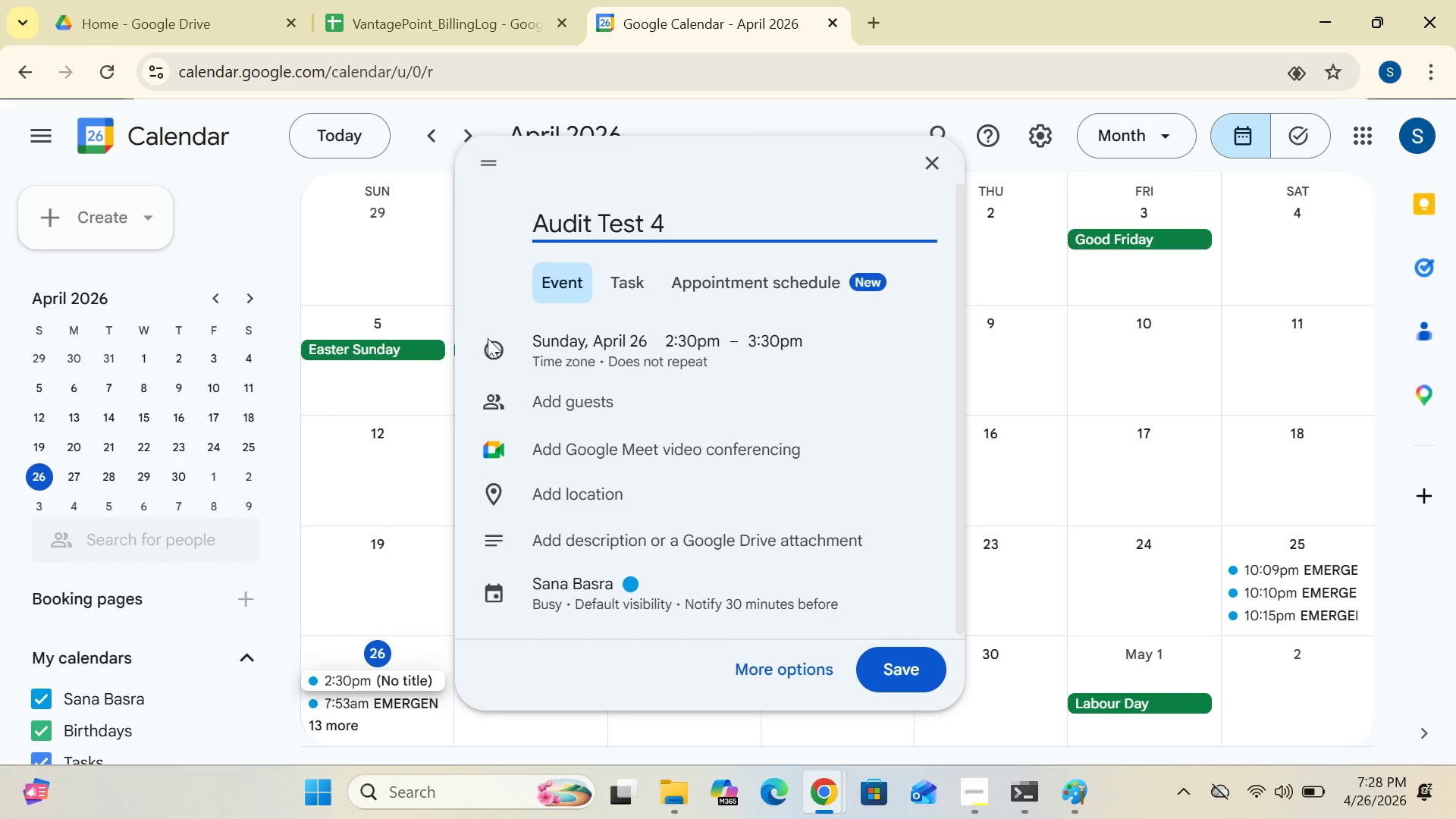 
wait(8.03)
 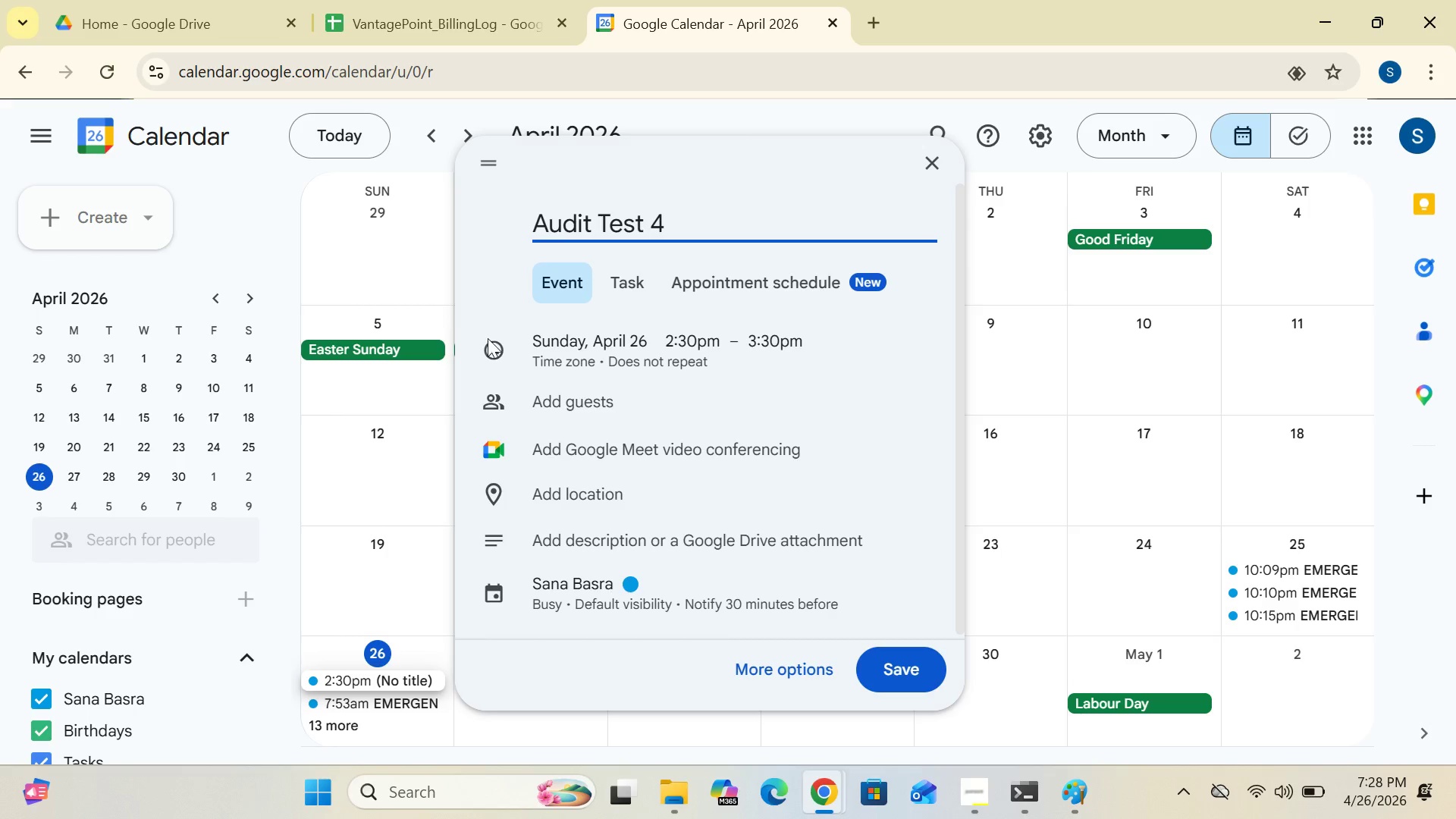 
left_click([654, 406])
 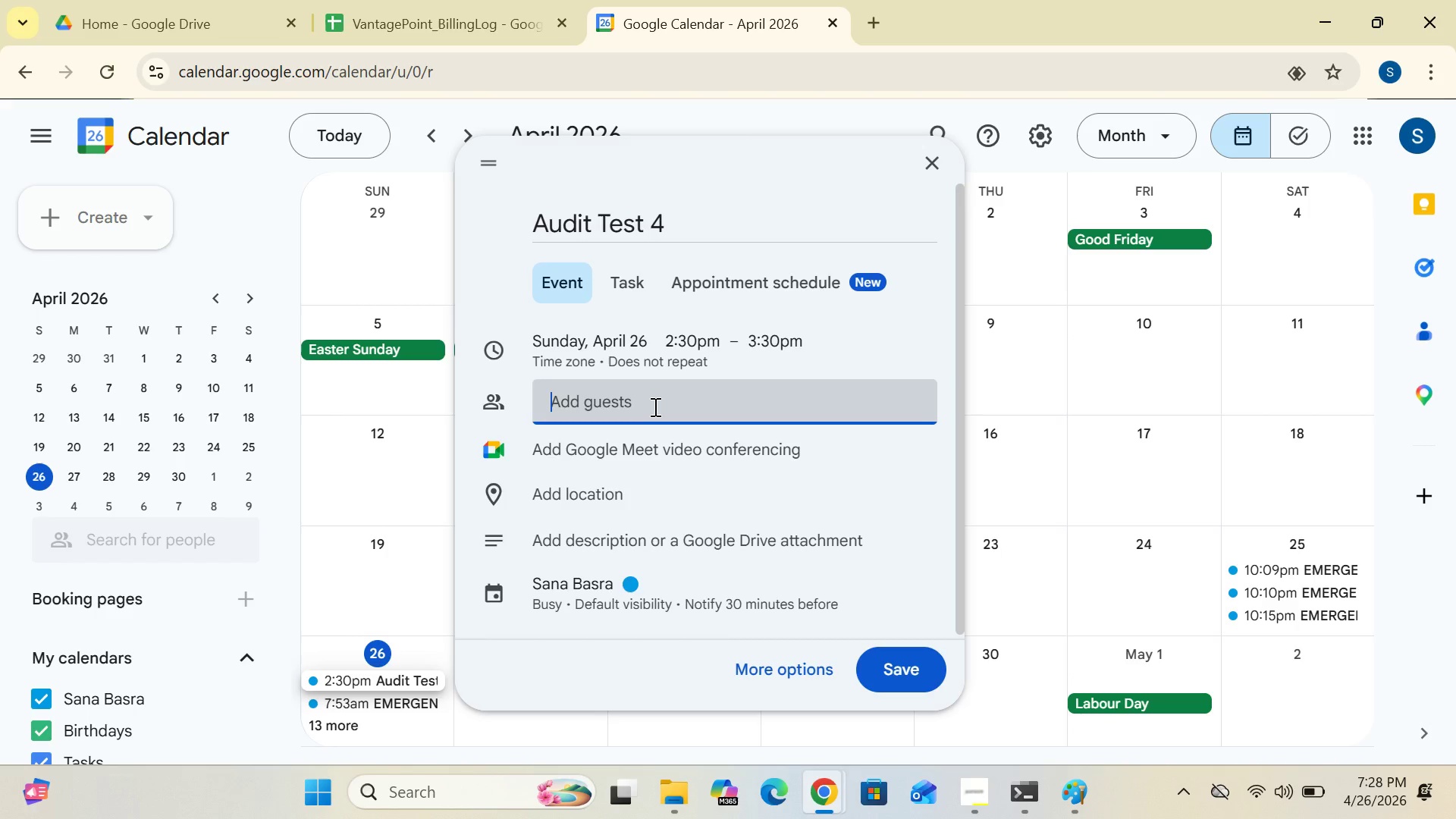 
type(sa)
 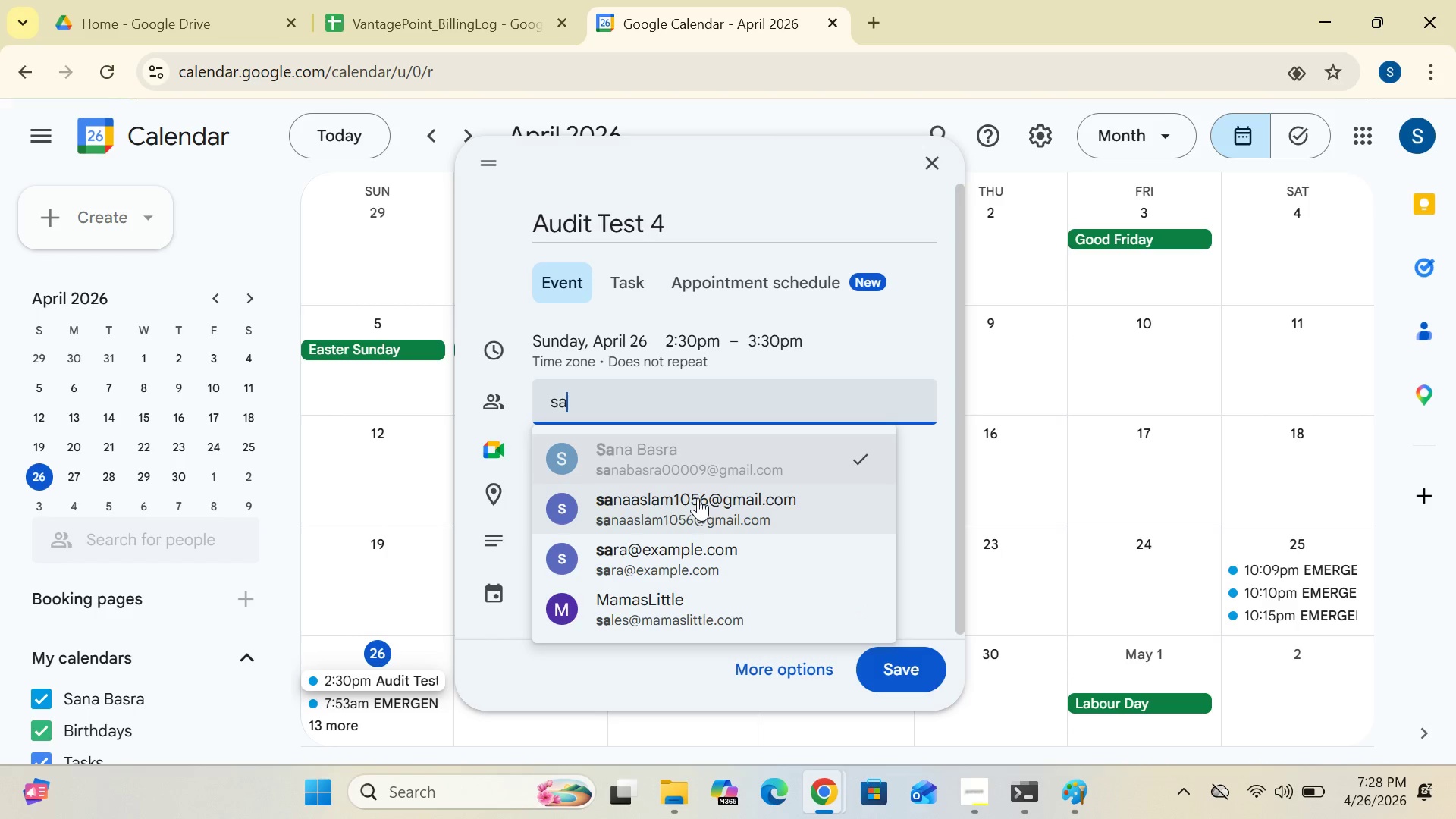 
left_click([698, 495])
 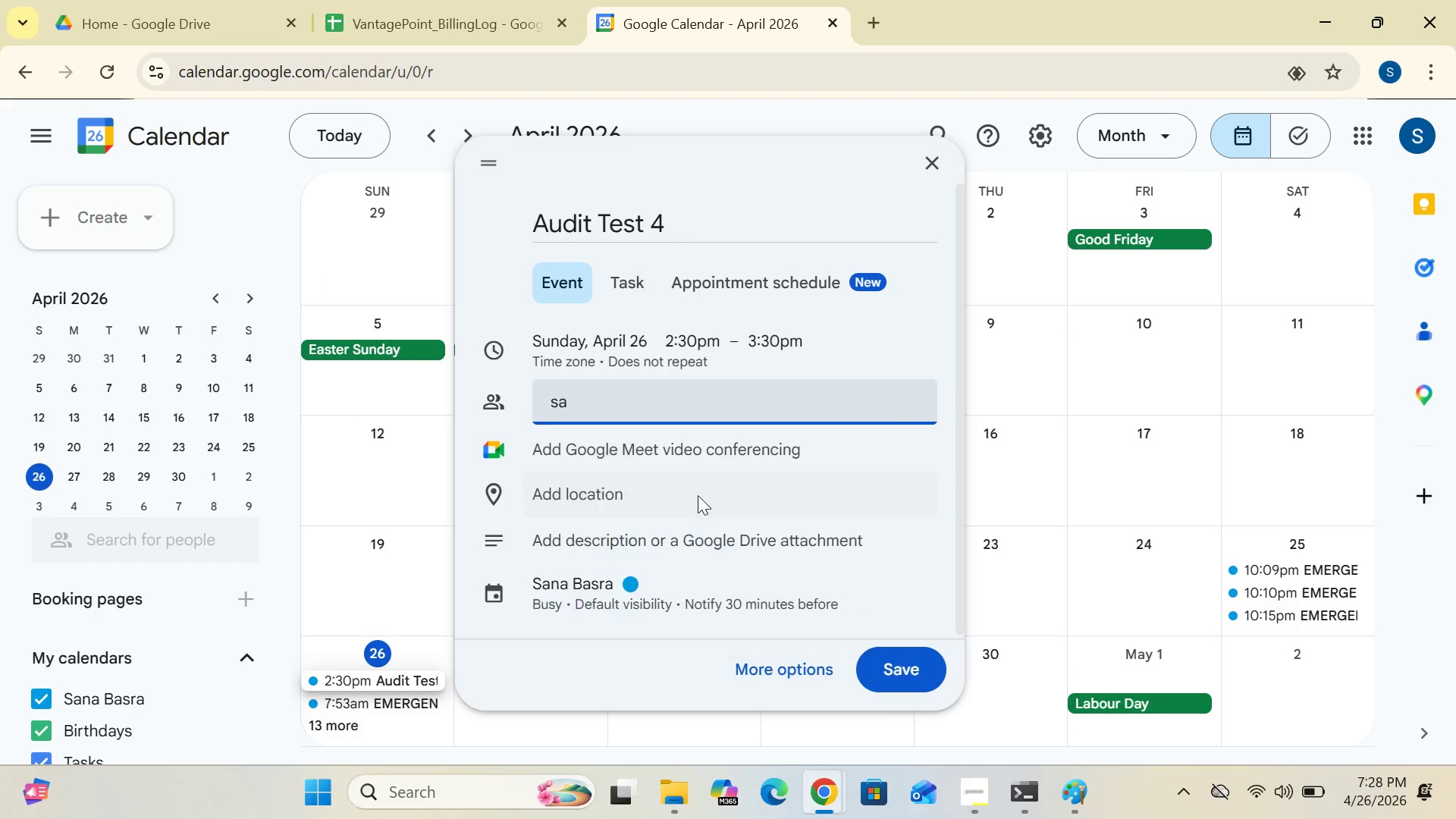 
mouse_move([899, 636])
 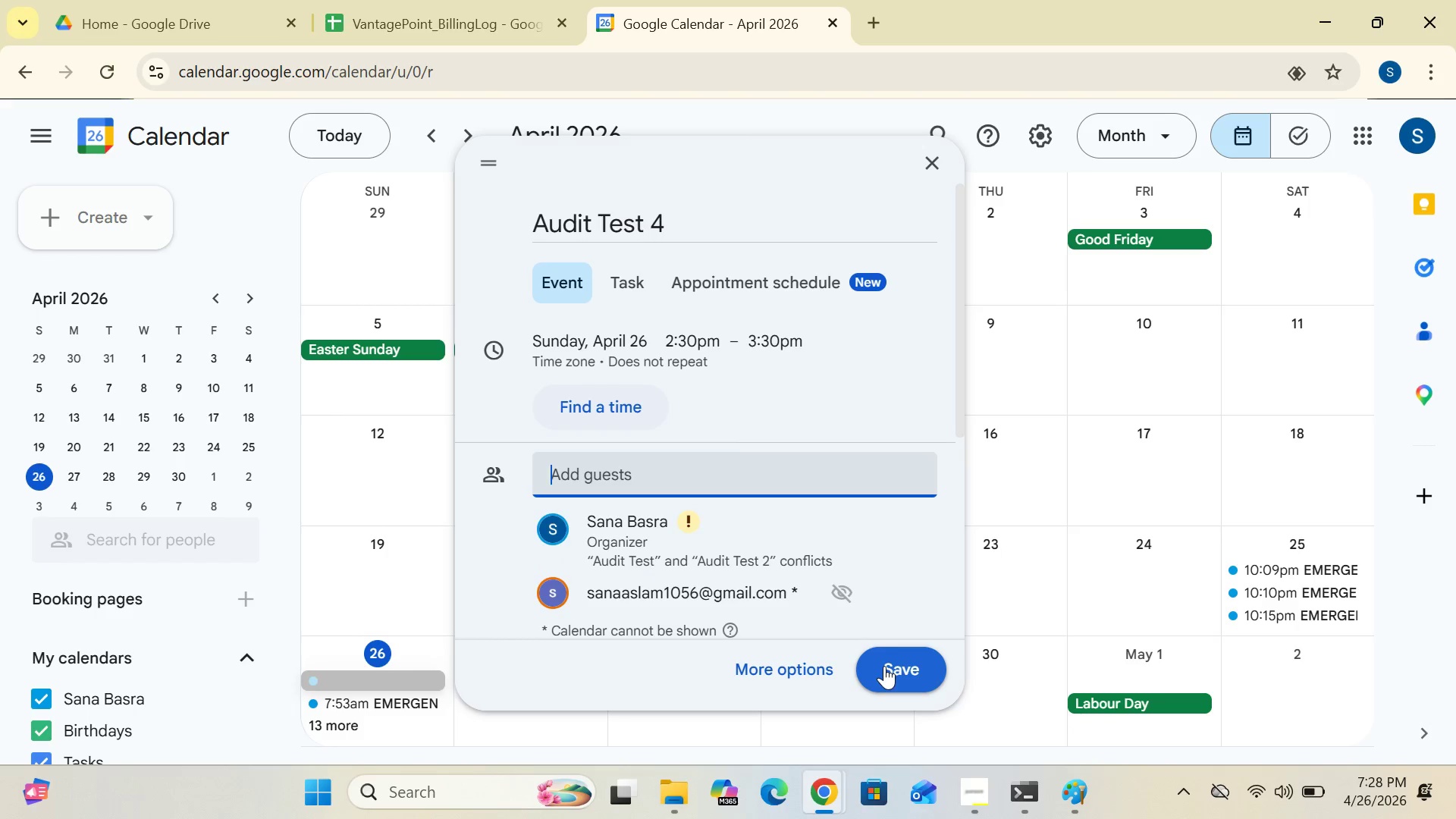 
left_click([884, 666])
 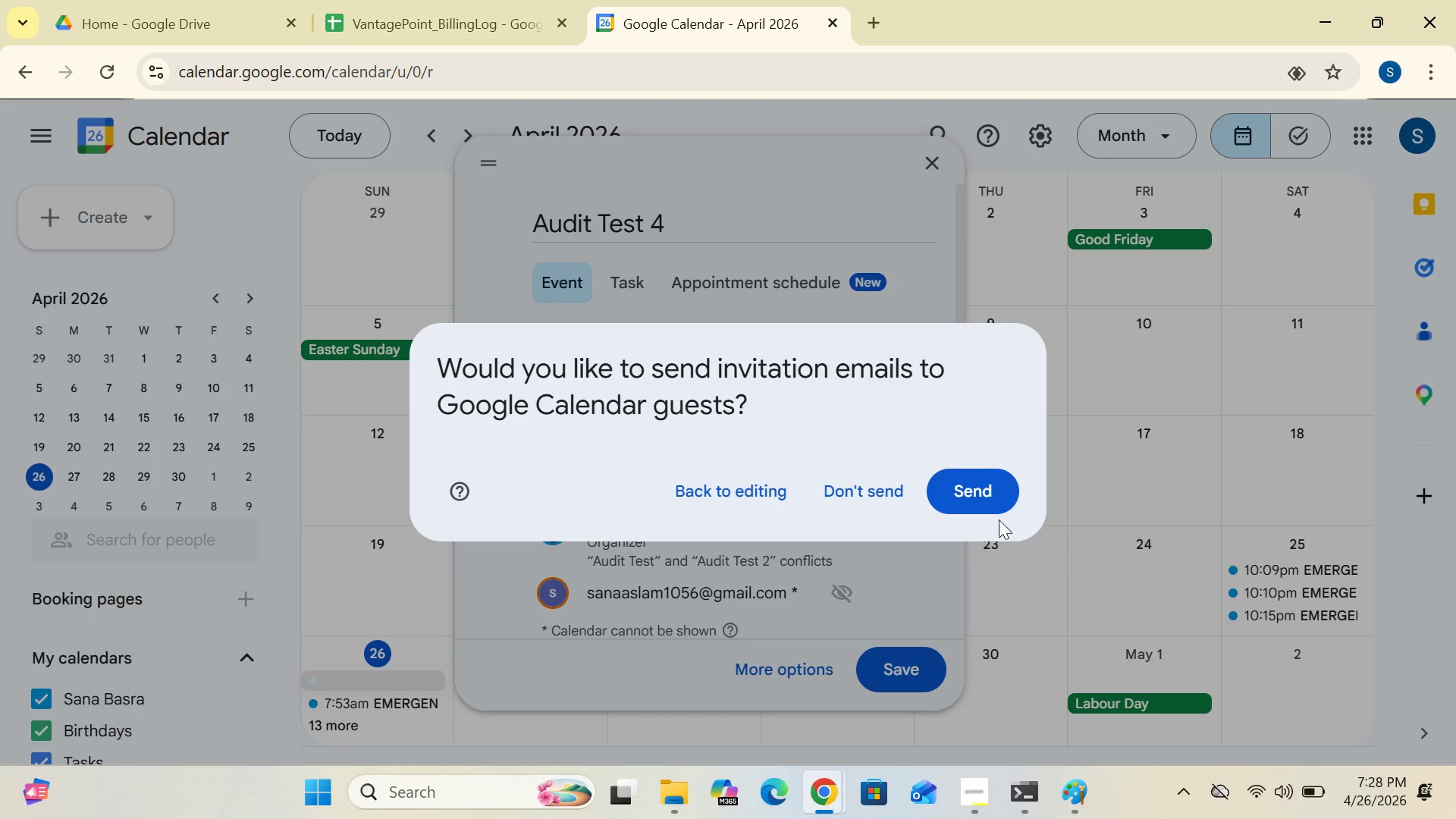 
left_click([986, 500])
 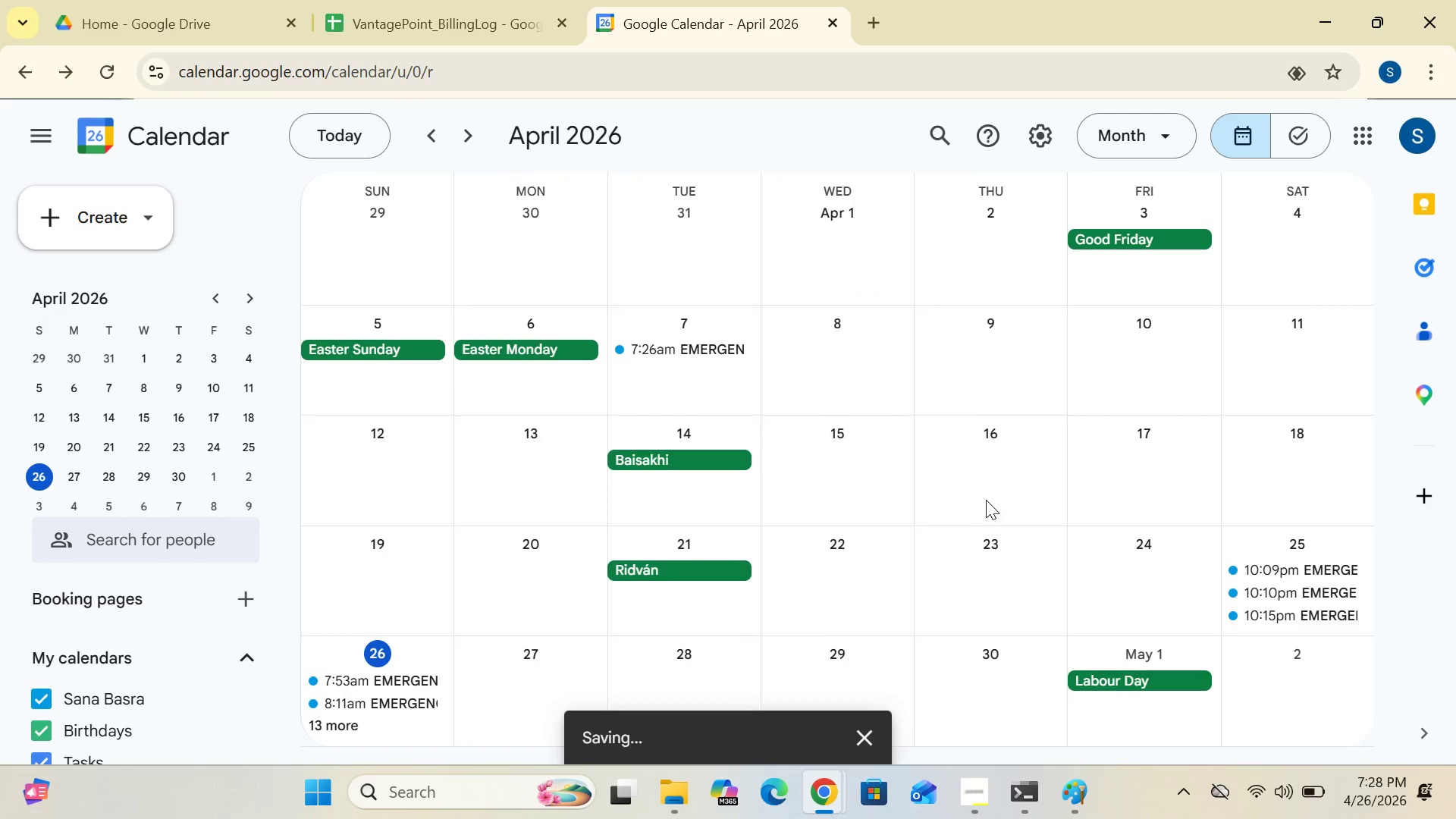 
mouse_move([857, 776])
 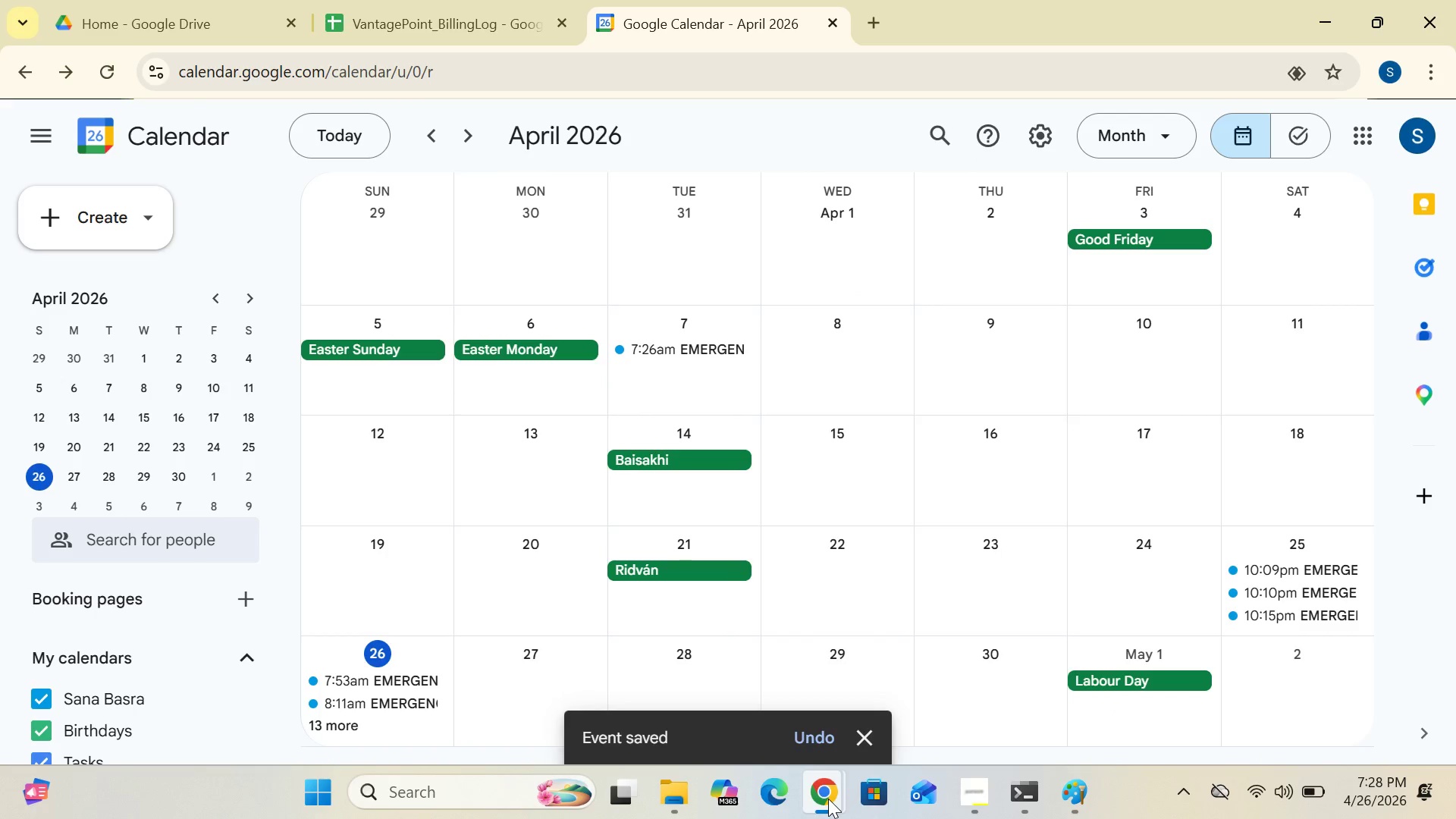 
left_click([828, 799])
 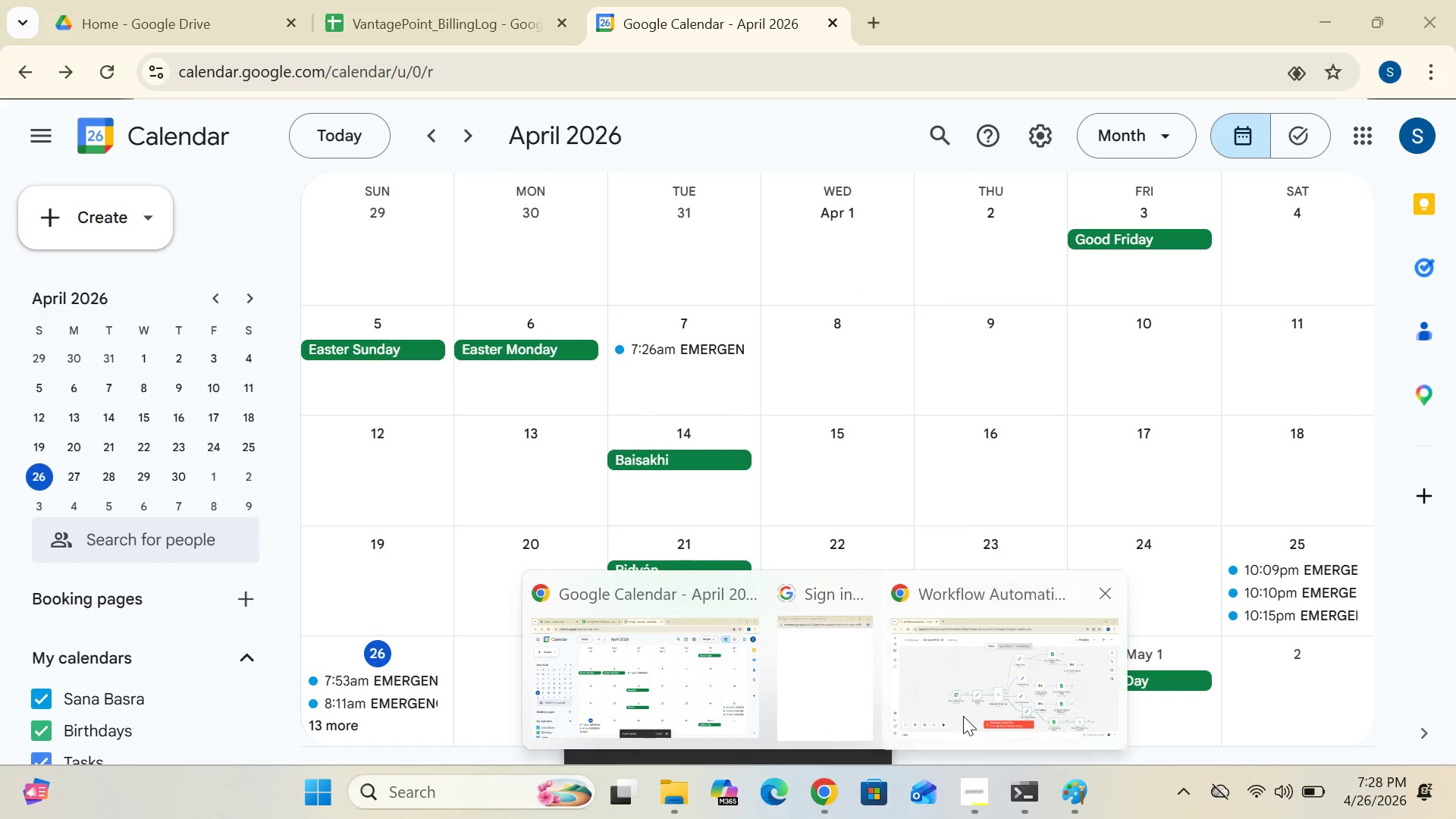 
left_click([965, 713])
 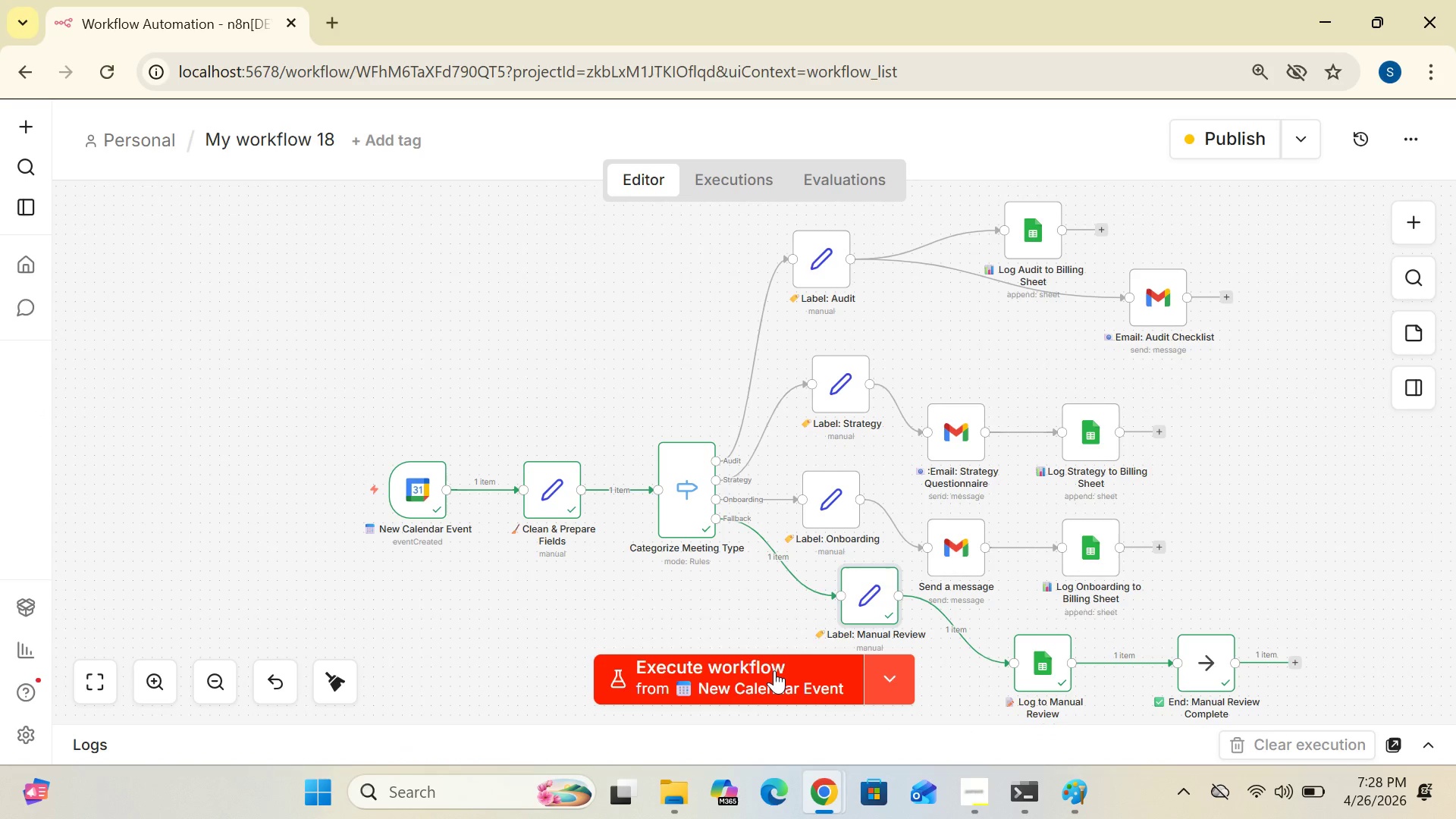 
left_click([774, 670])
 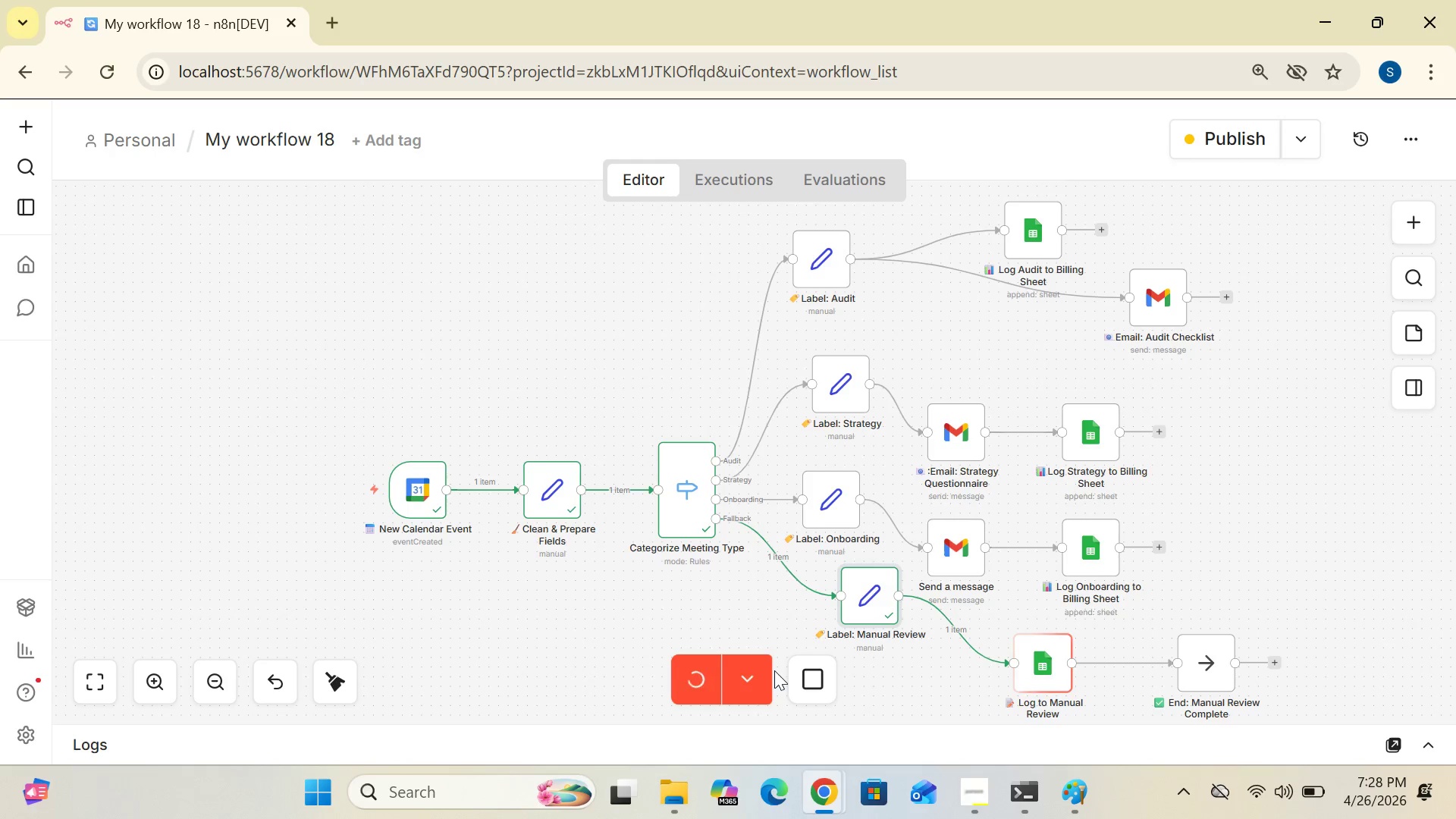 
wait(8.11)
 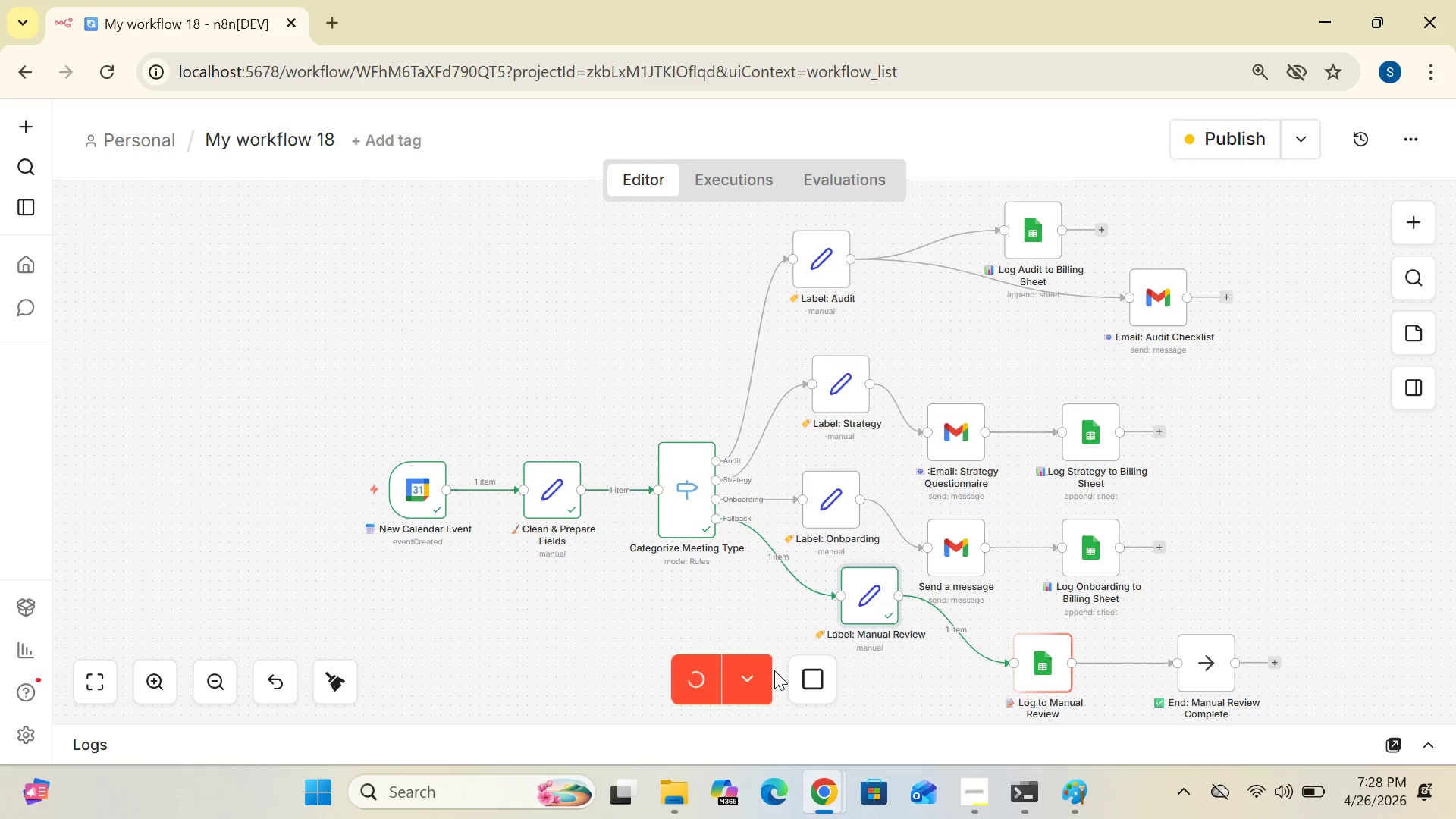 
left_click([745, 192])
 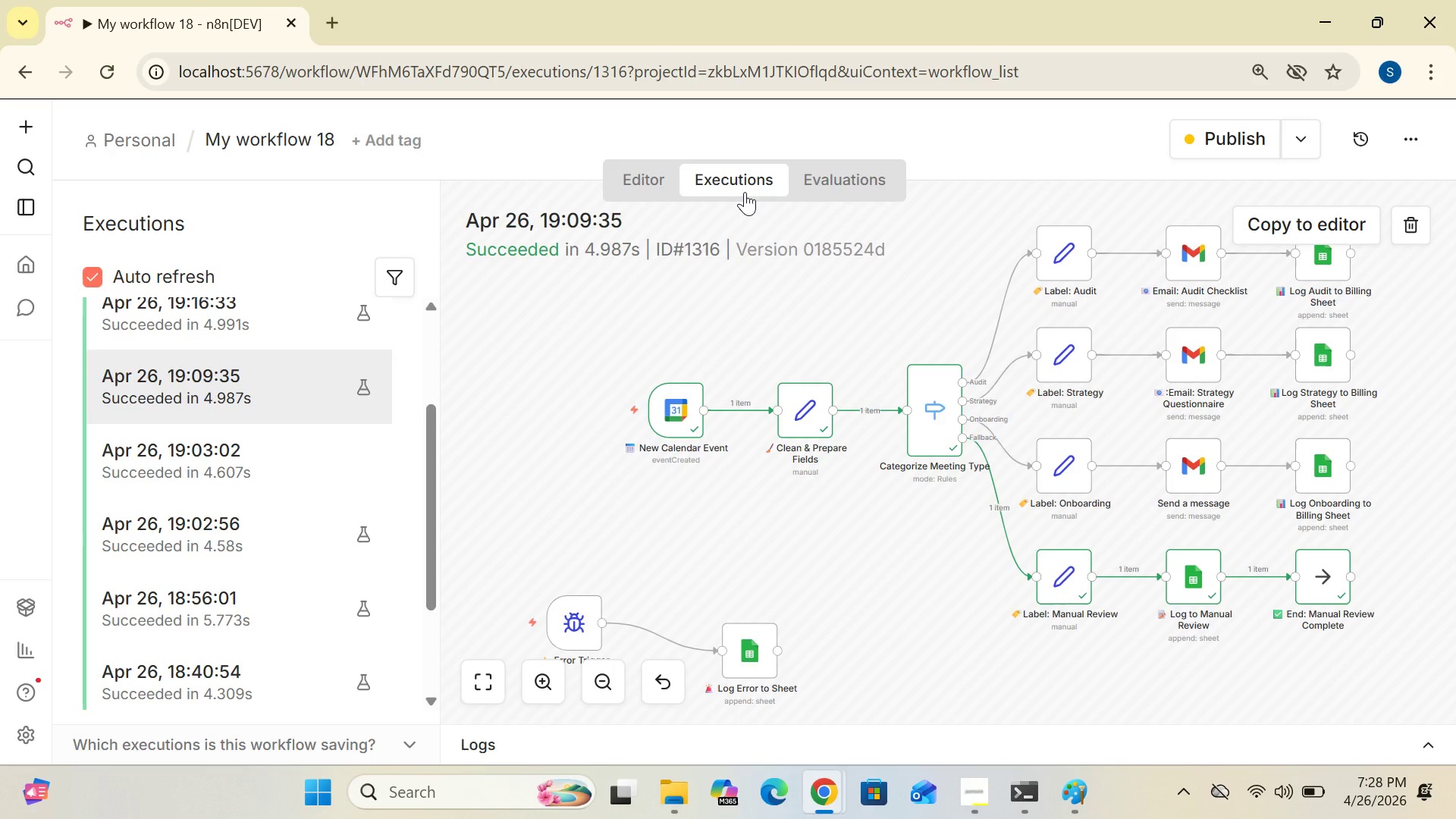 
wait(20.5)
 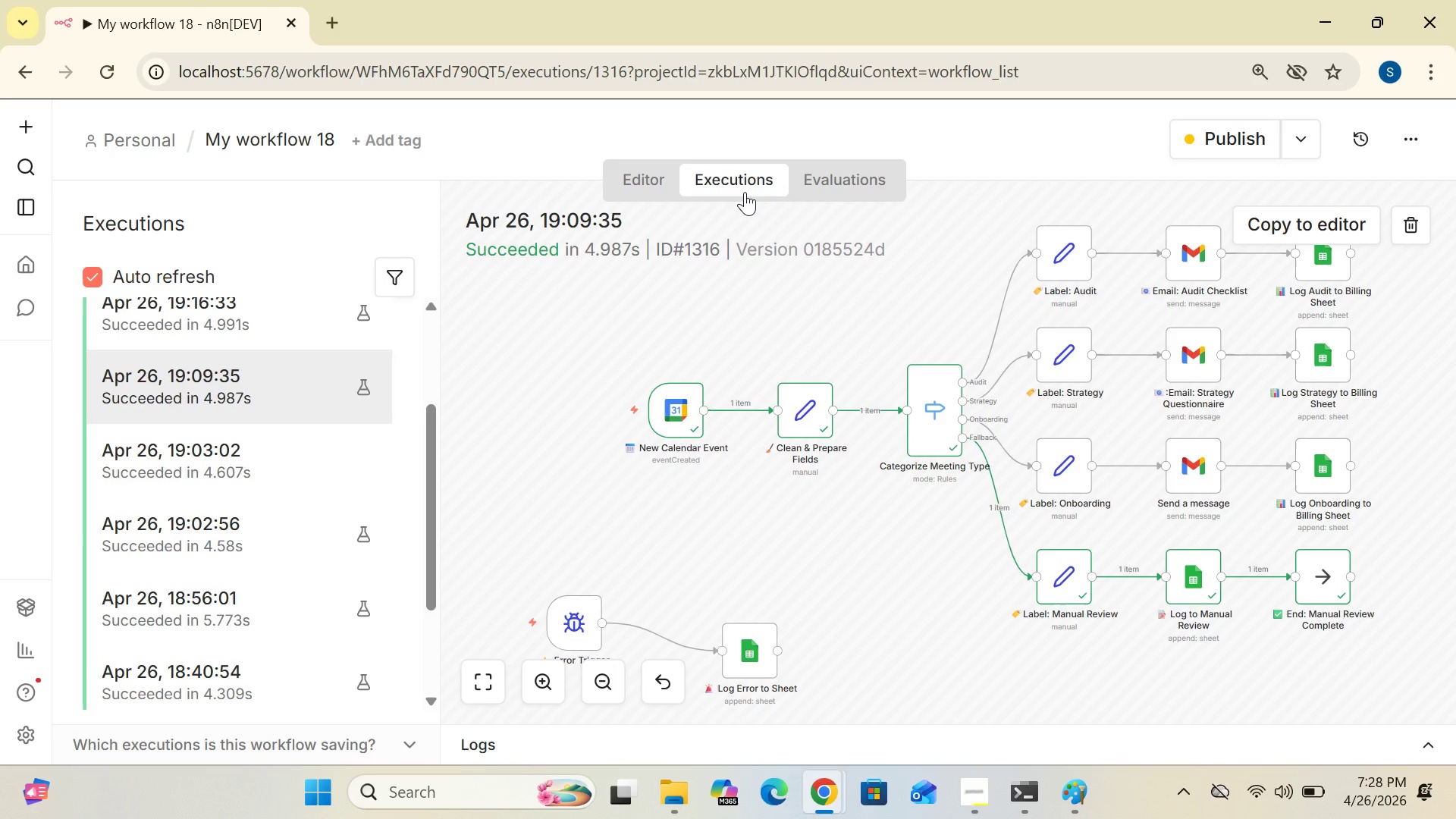 
left_click([638, 189])